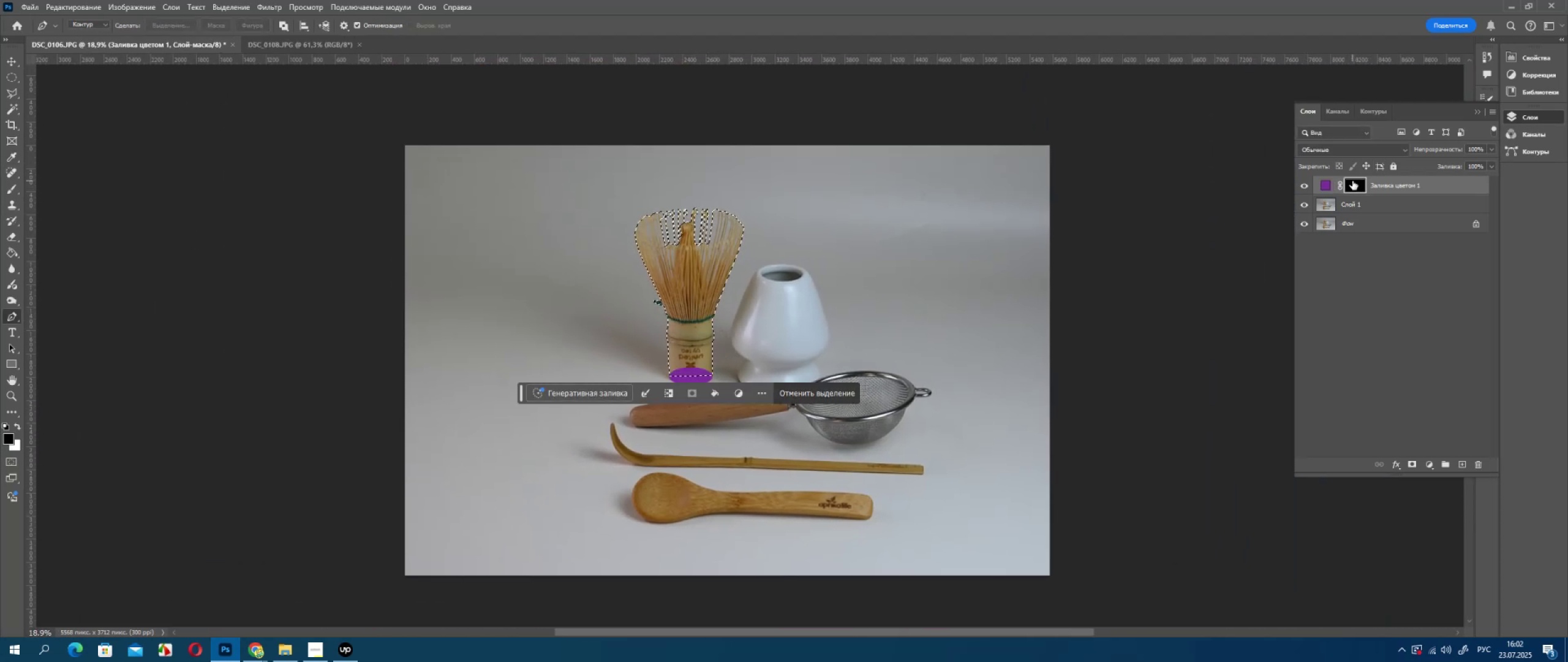 
key(Delete)
 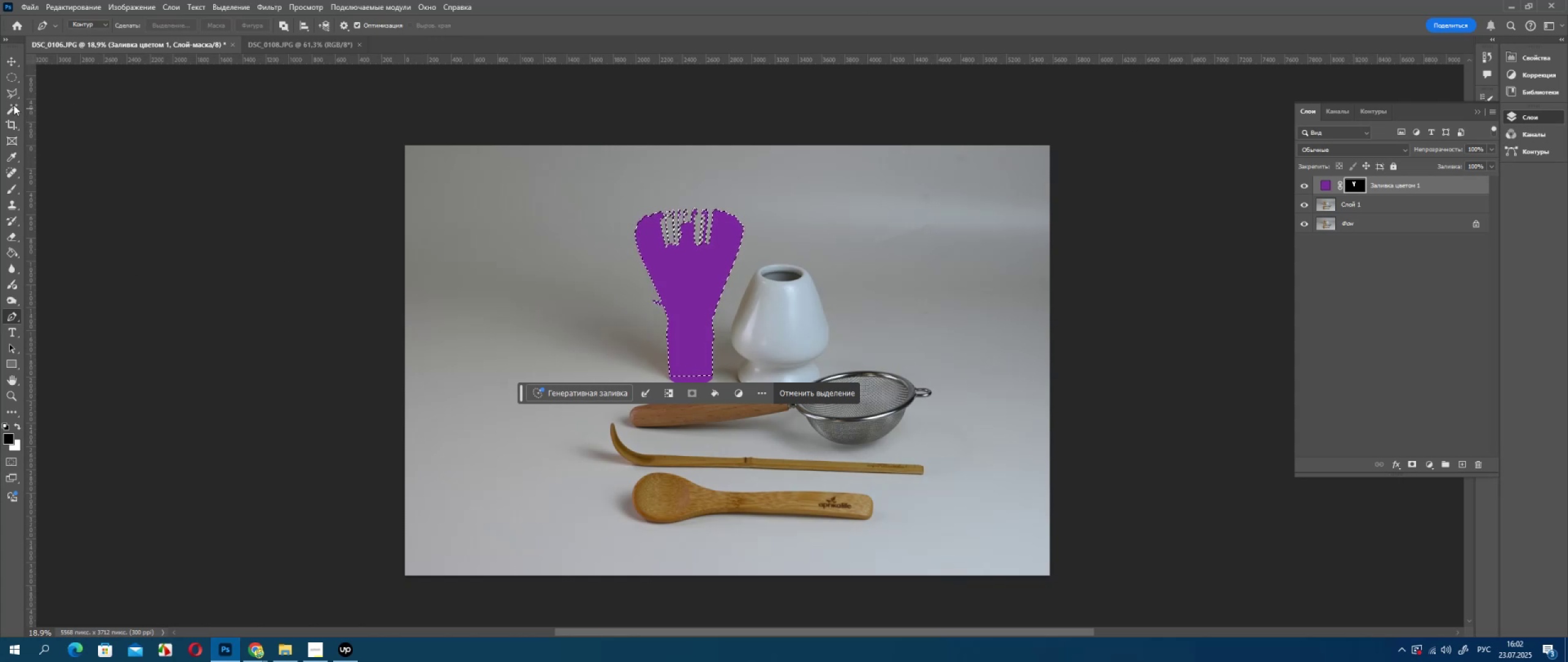 
double_click([314, 259])
 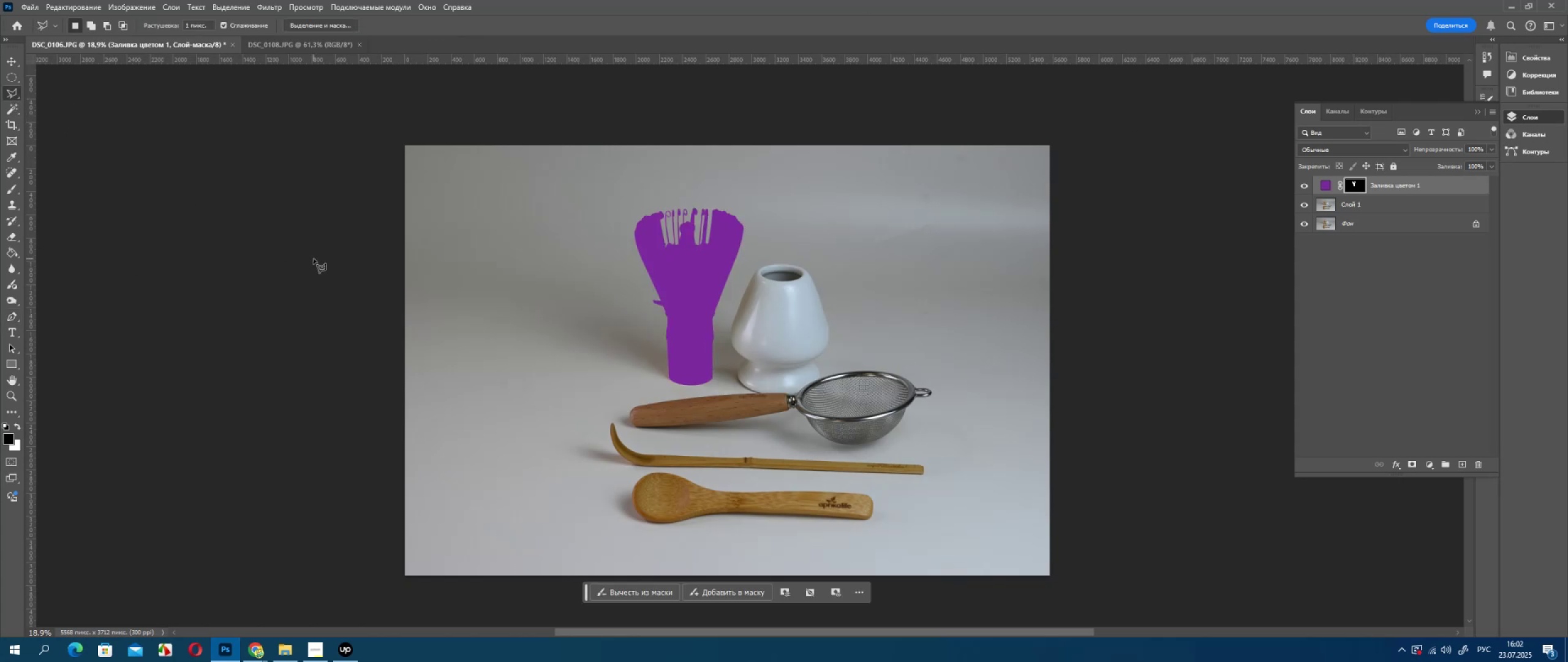 
triple_click([314, 259])
 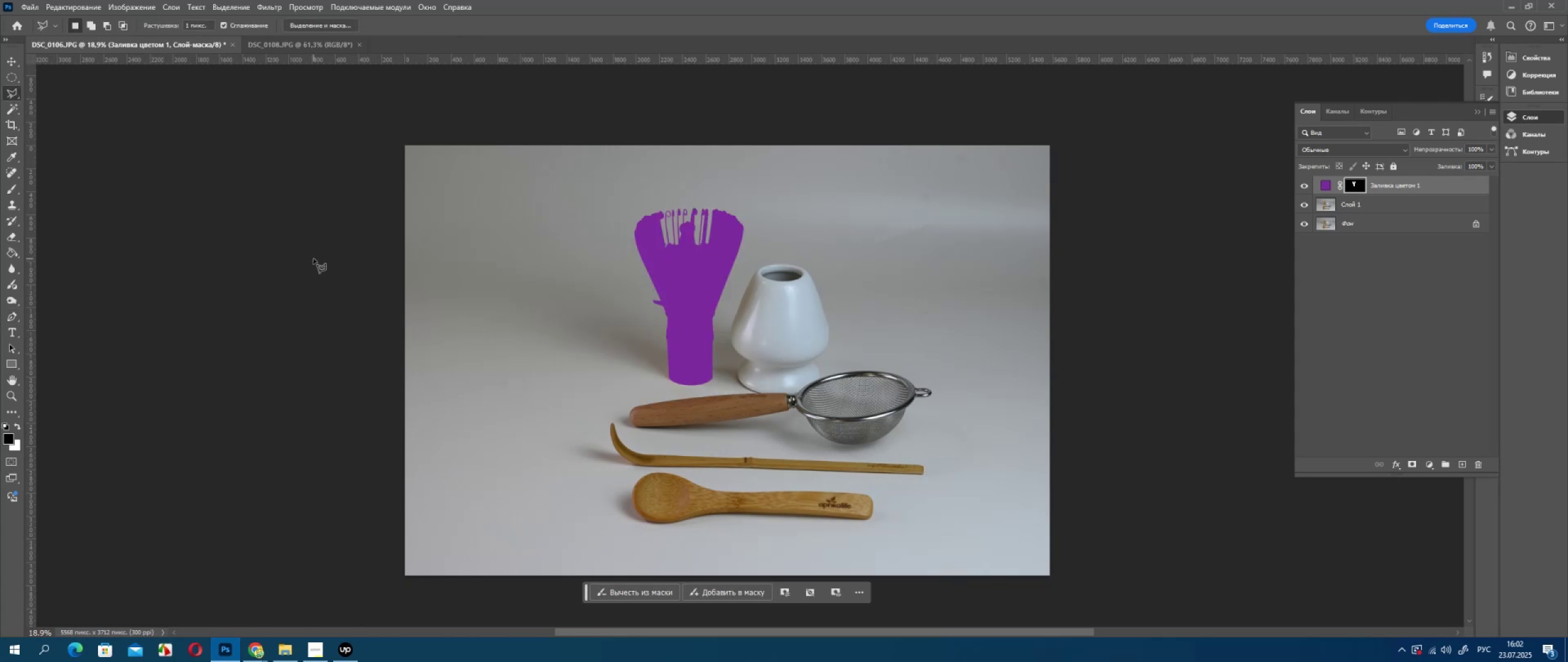 
hold_key(key=AltLeft, duration=0.6)
scroll: coordinate [633, 278], scroll_direction: up, amount: 13.0
 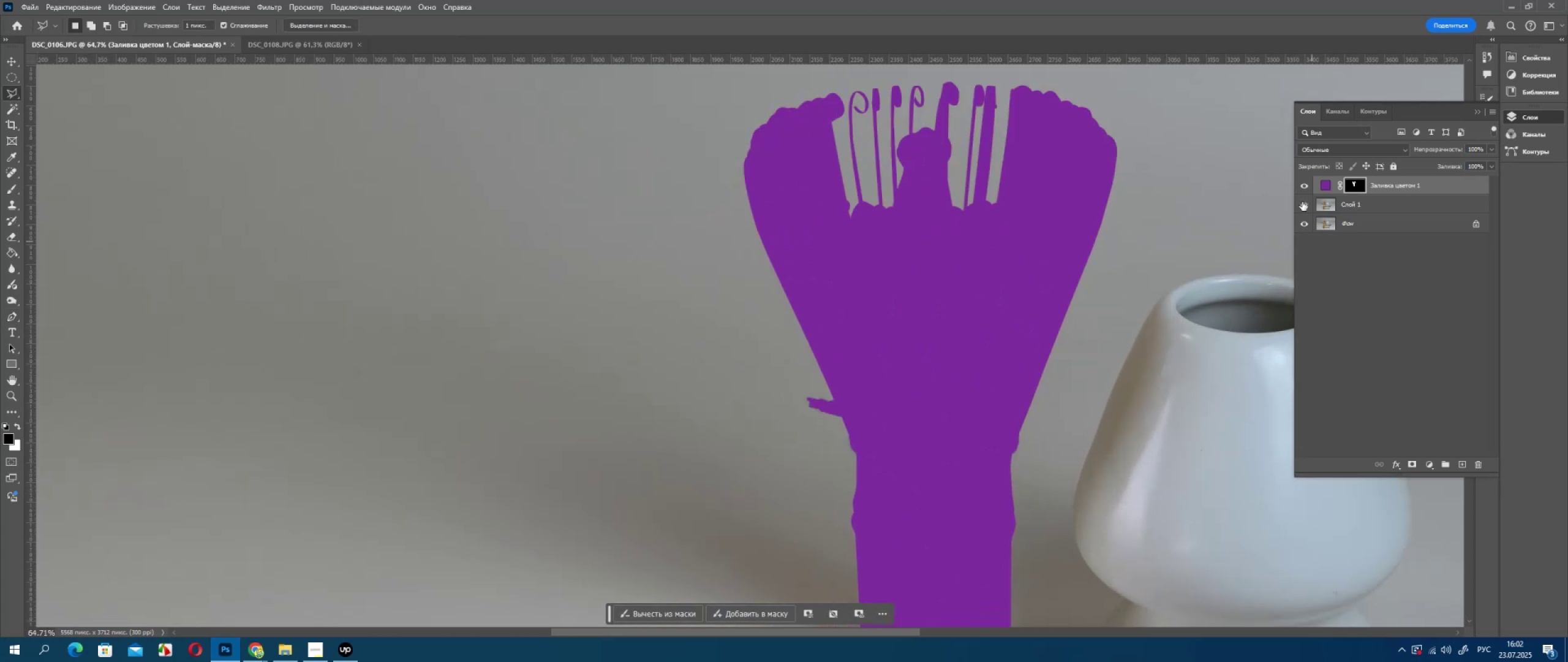 
left_click([1303, 186])
 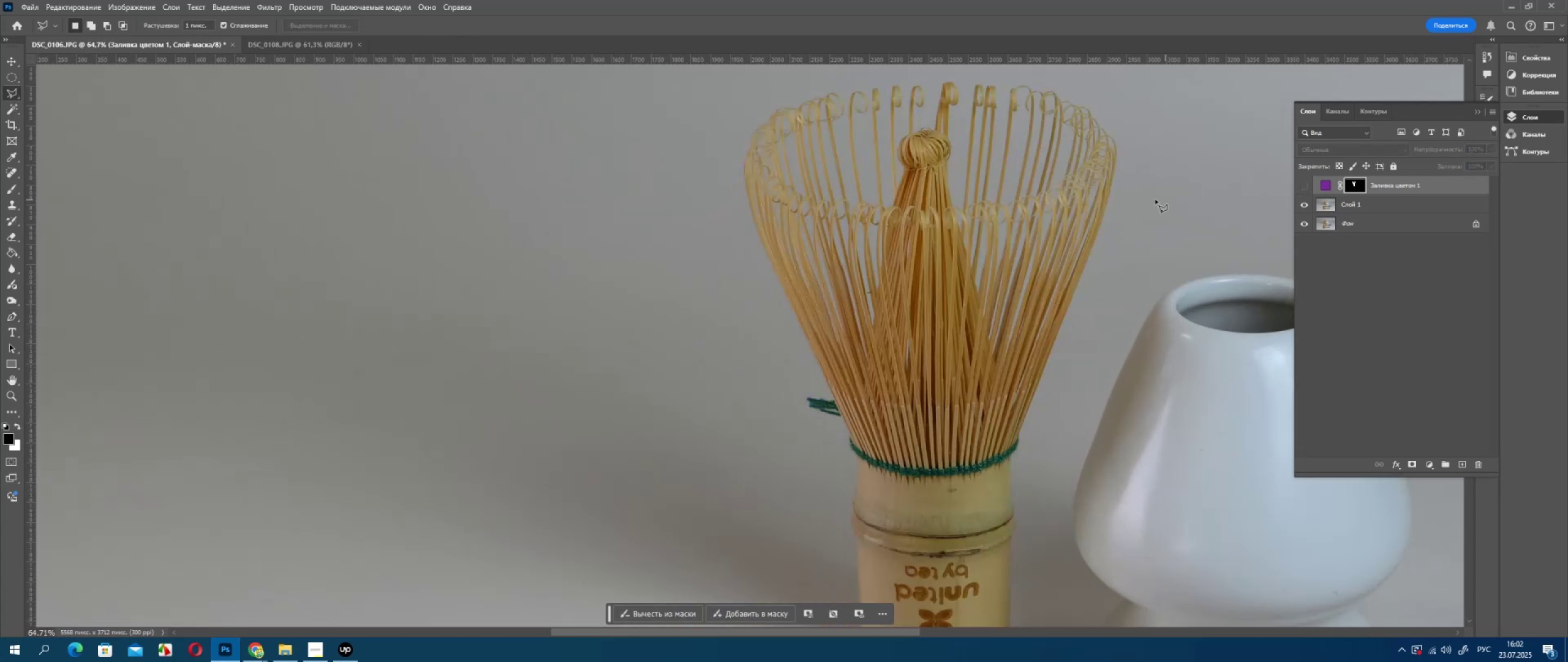 
hold_key(key=AltLeft, duration=0.42)
scroll: coordinate [1049, 167], scroll_direction: up, amount: 4.0
 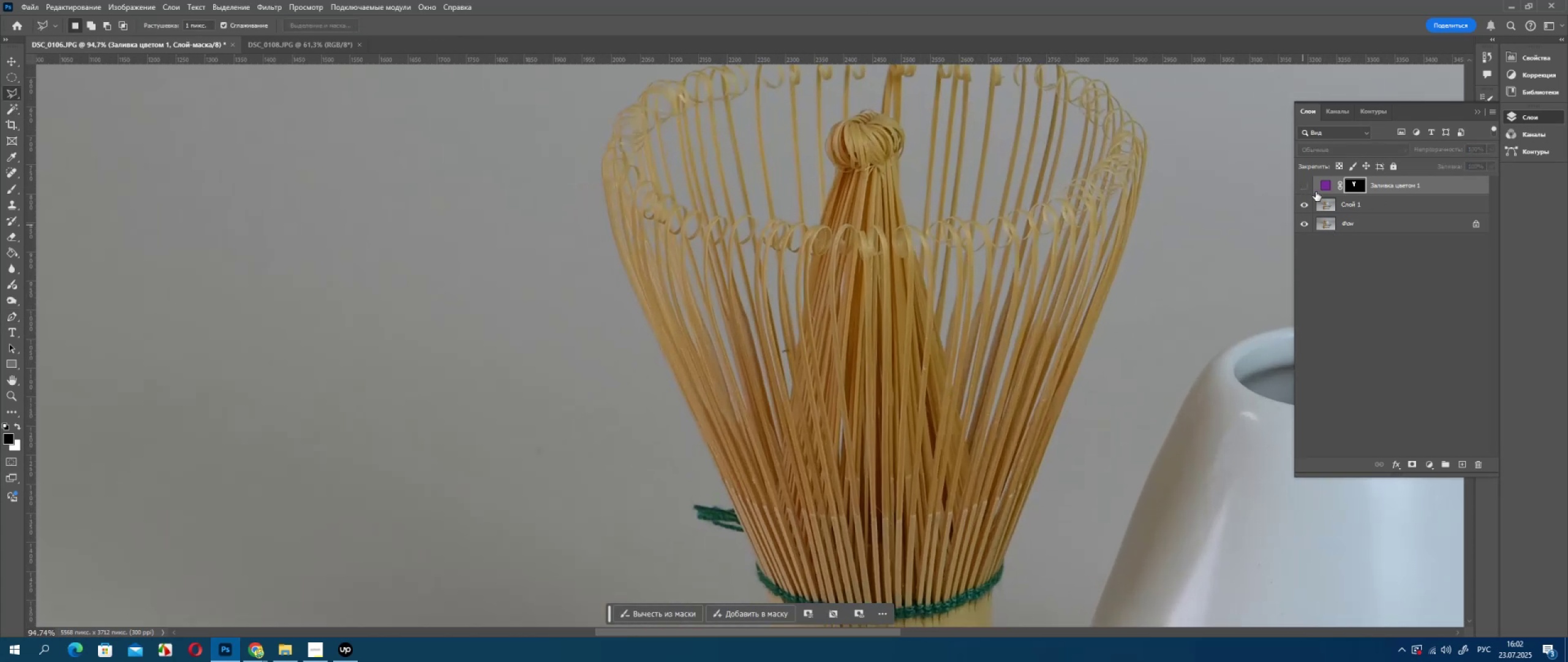 
left_click_drag(start_coordinate=[1306, 188], to_coordinate=[1311, 185])
 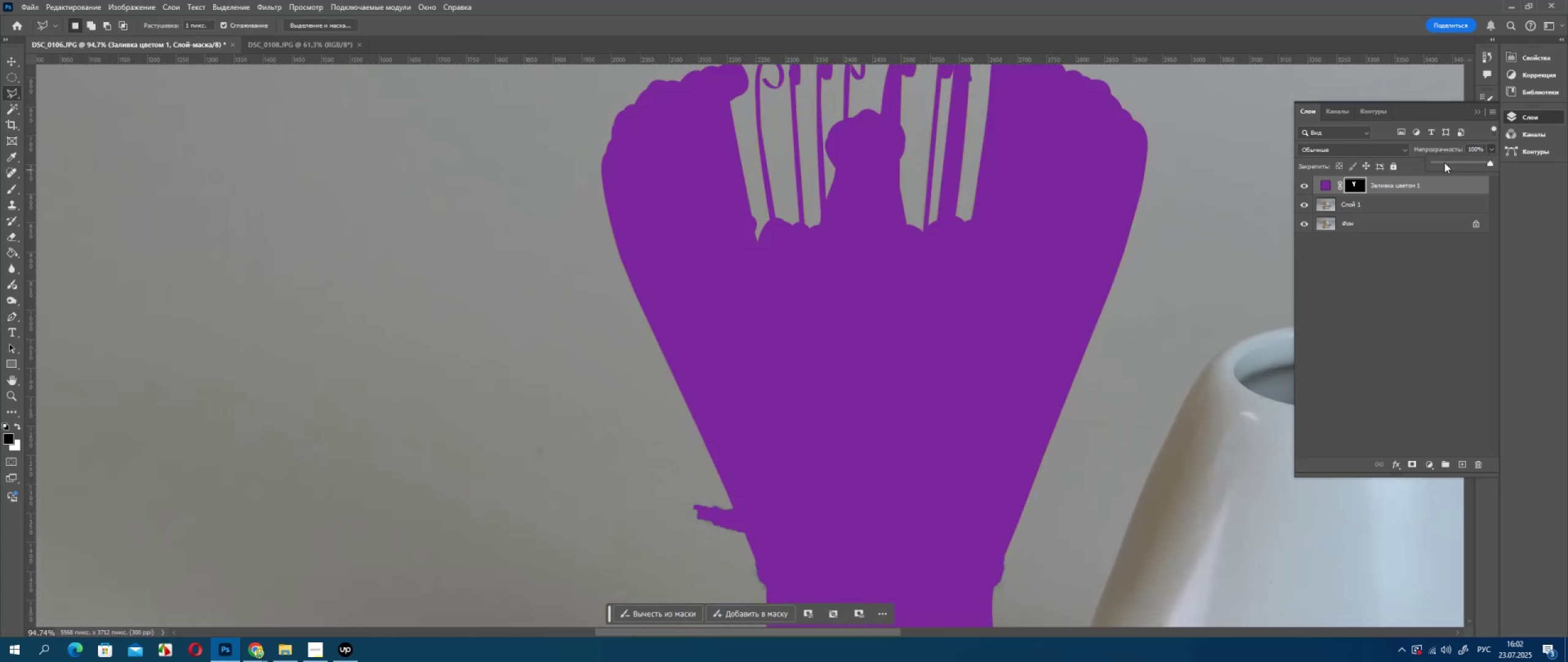 
left_click([1437, 162])
 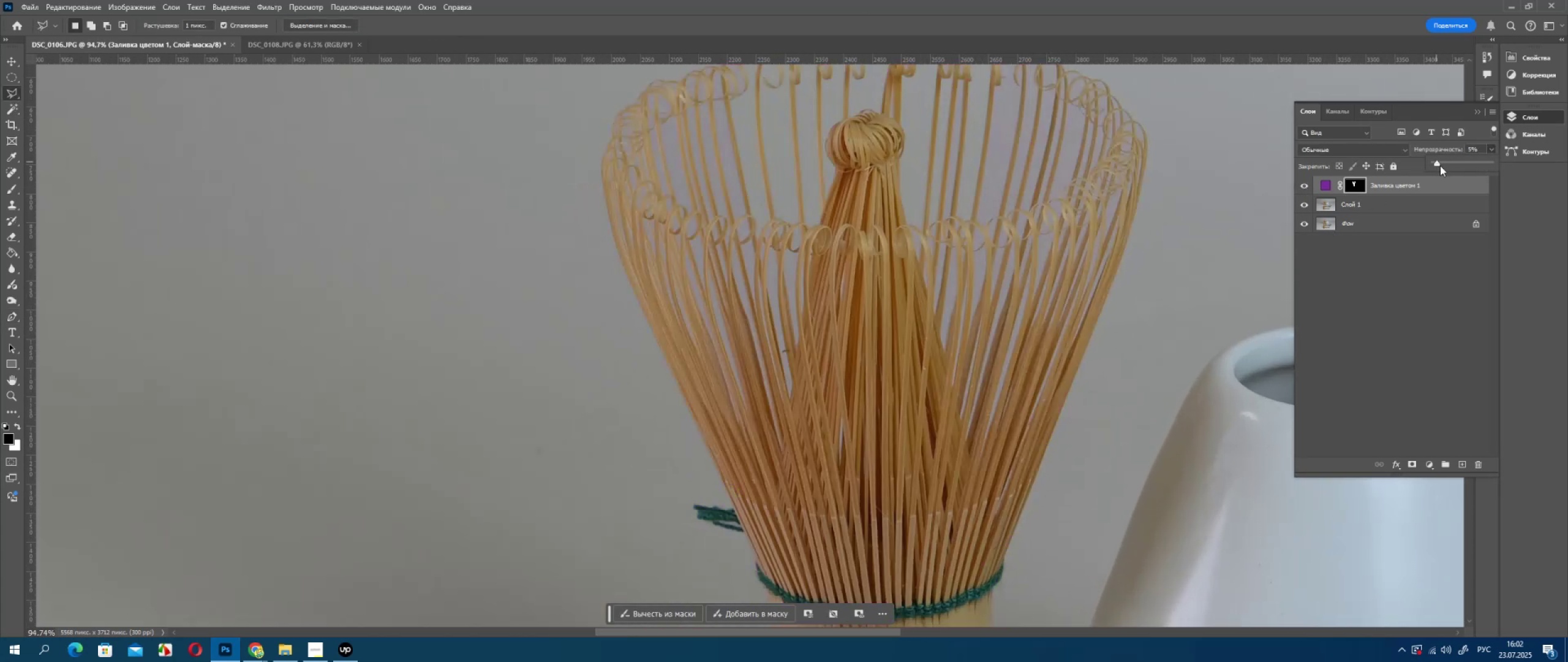 
left_click([1440, 166])
 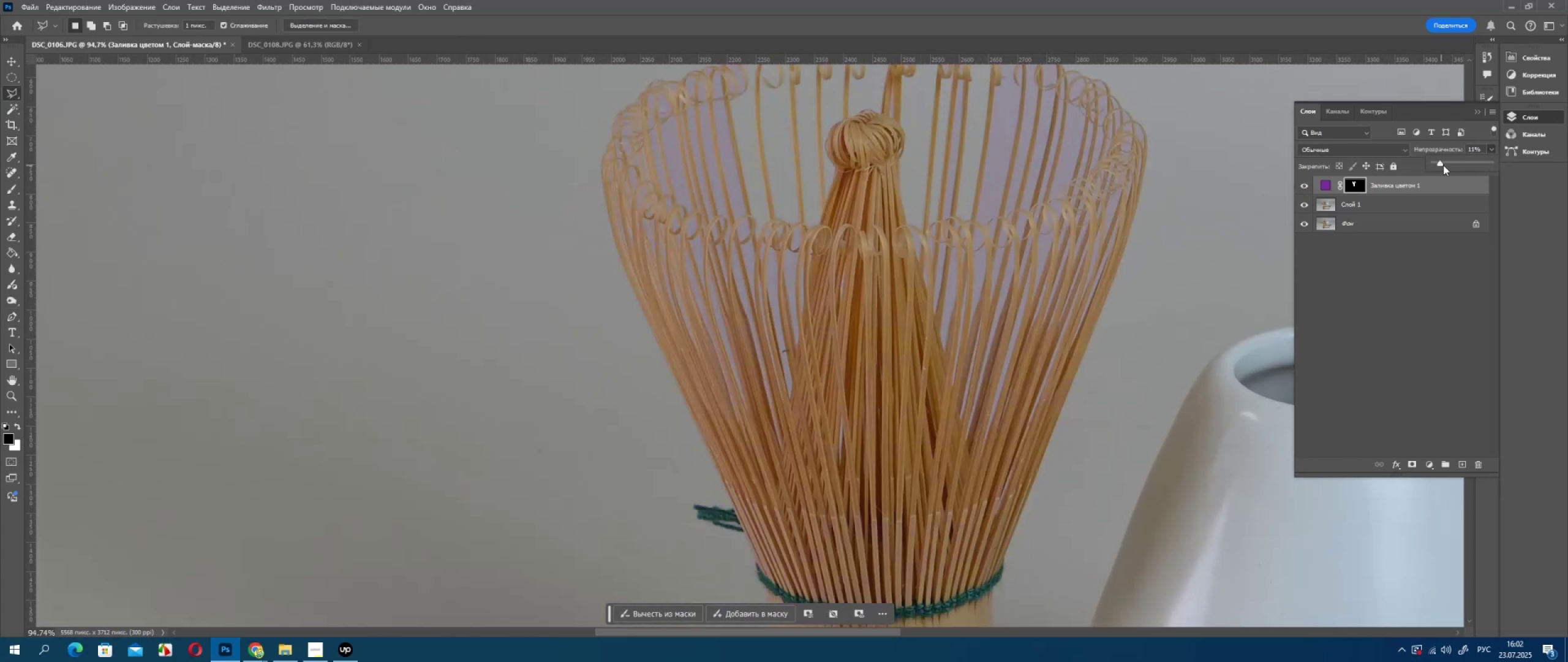 
hold_key(key=AltLeft, duration=0.47)
scroll: coordinate [971, 115], scroll_direction: up, amount: 10.0
 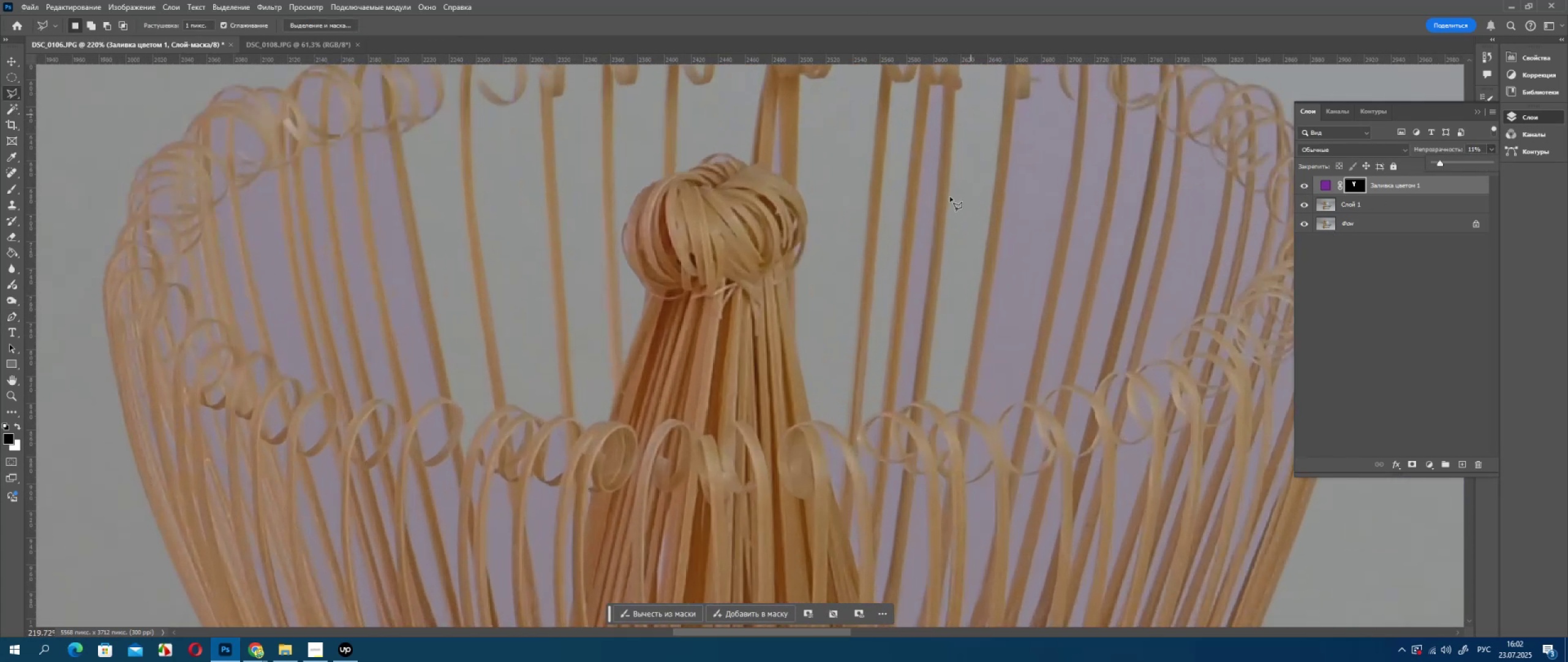 
hold_key(key=Space, duration=0.67)
 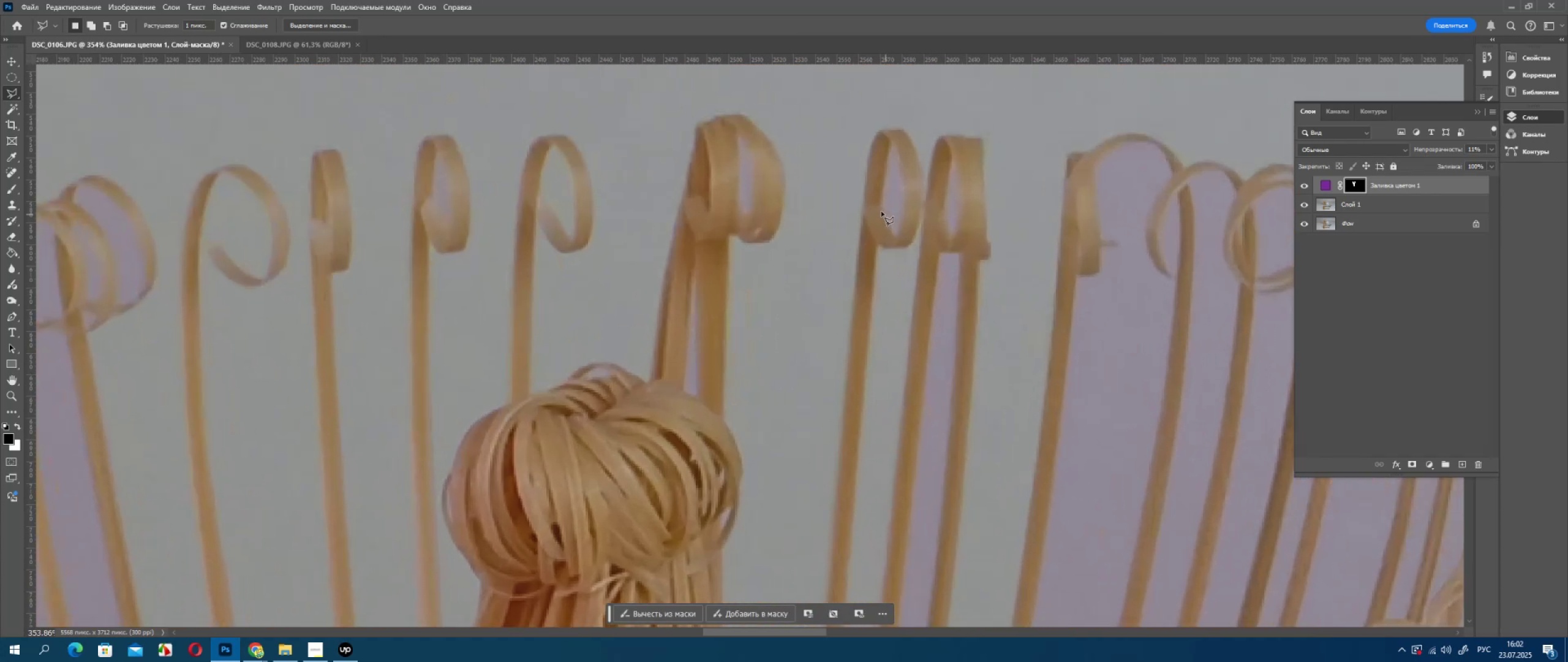 
left_click_drag(start_coordinate=[941, 225], to_coordinate=[930, 382])
 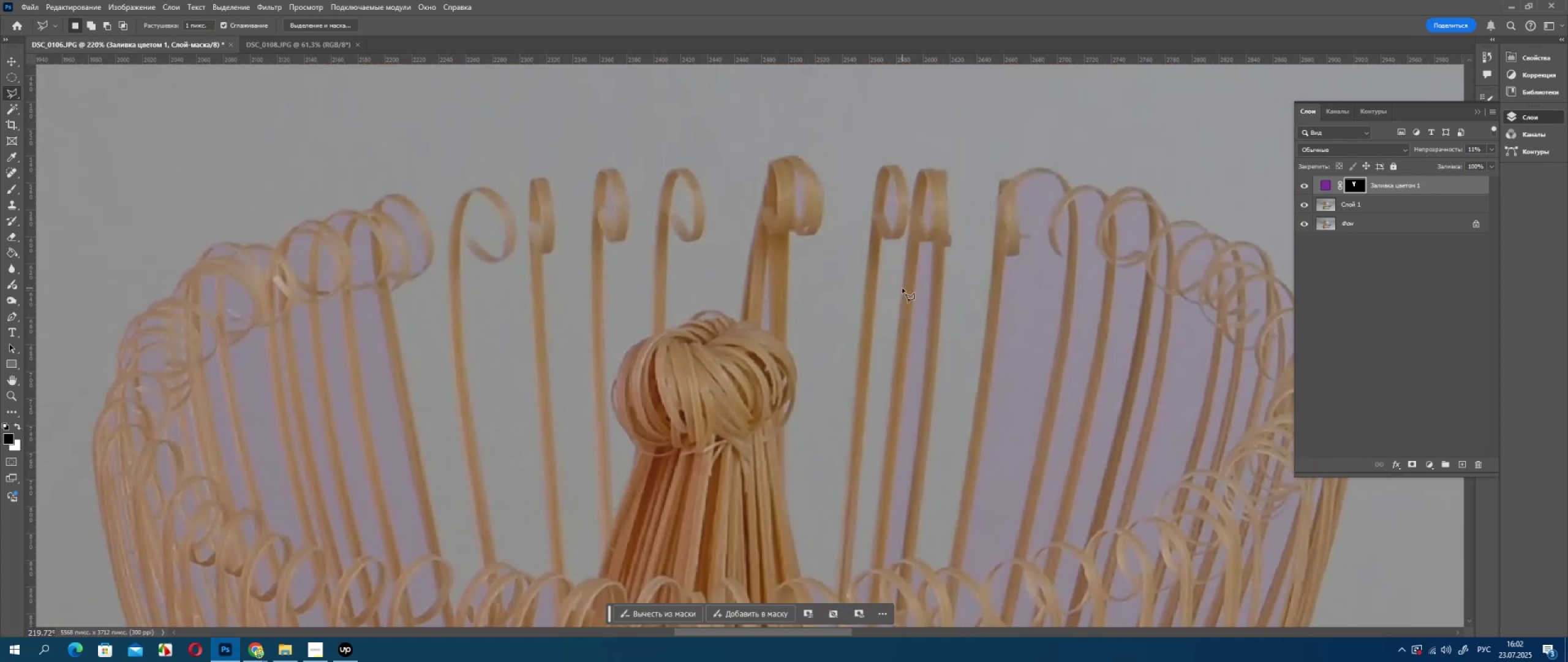 
hold_key(key=AltLeft, duration=0.32)
scroll: coordinate [886, 216], scroll_direction: up, amount: 5.0
 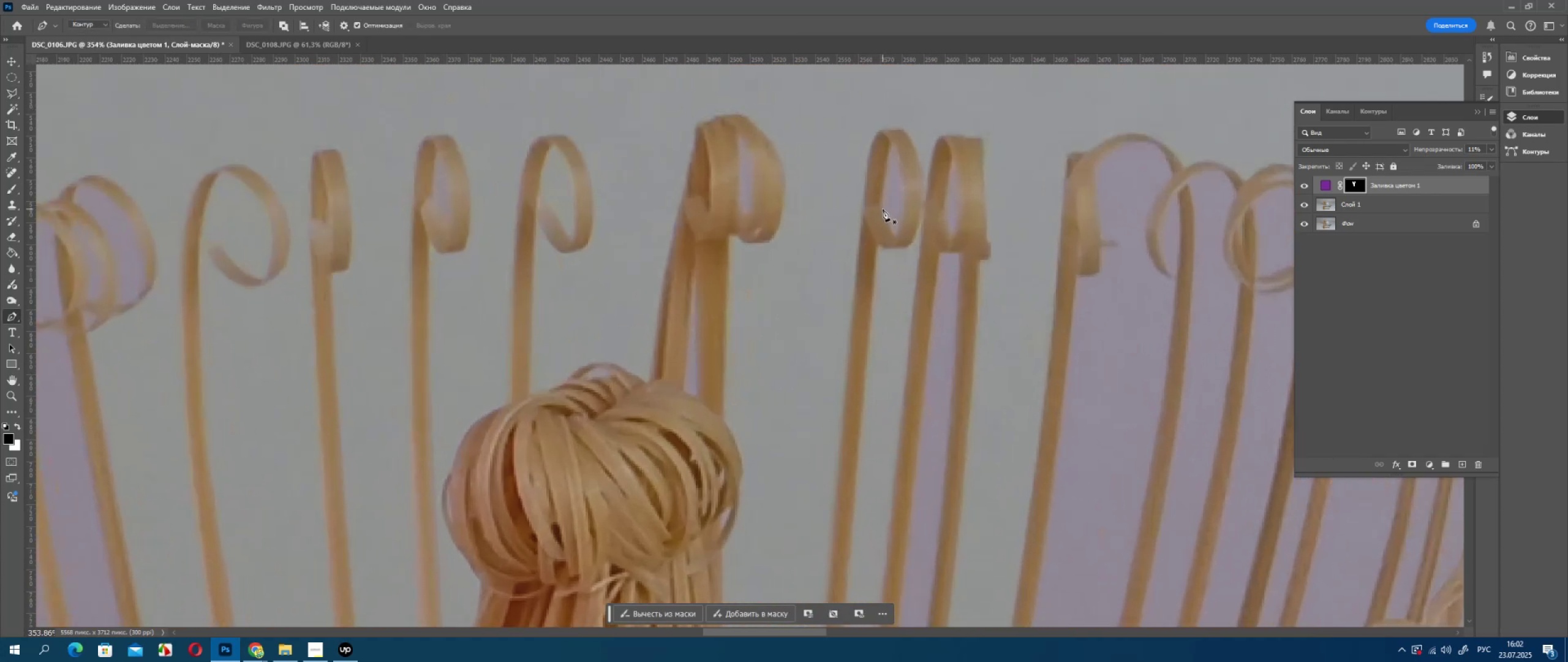 
wait(5.04)
 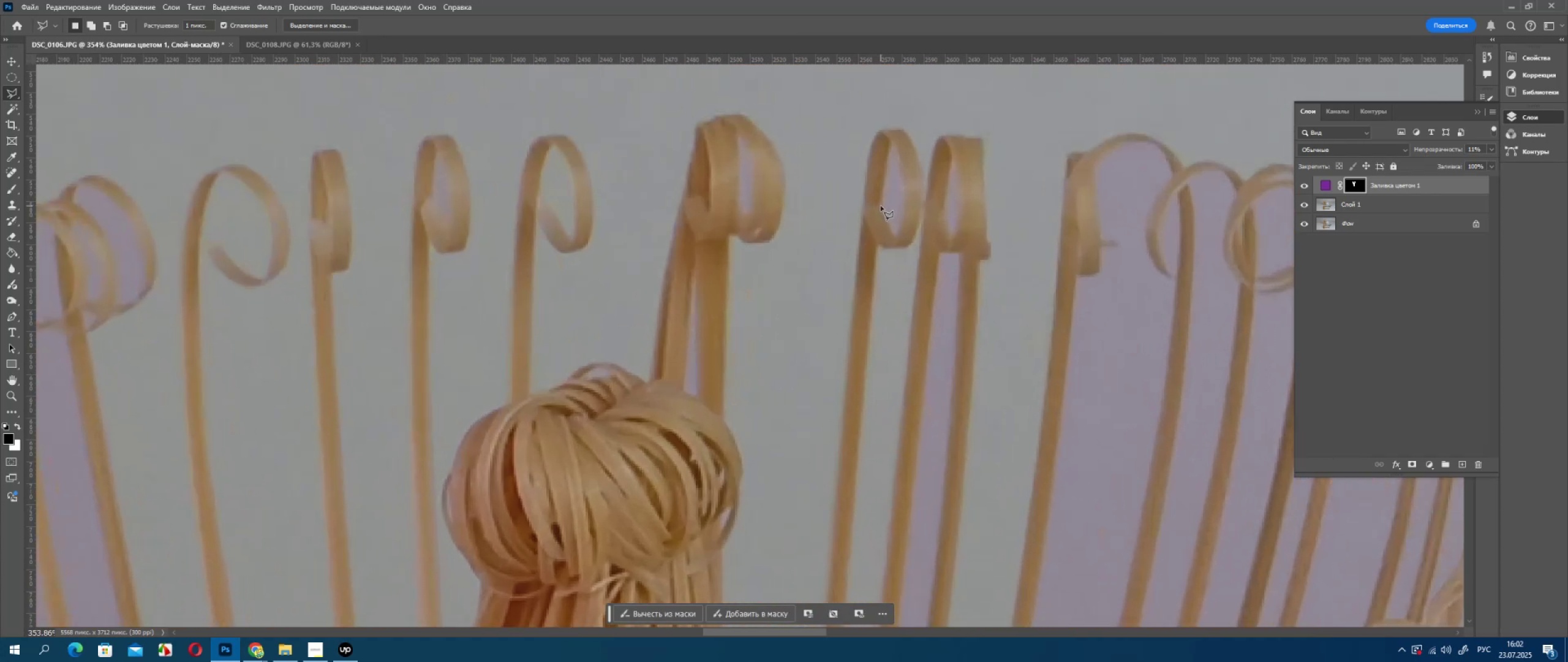 
left_click([892, 147])
 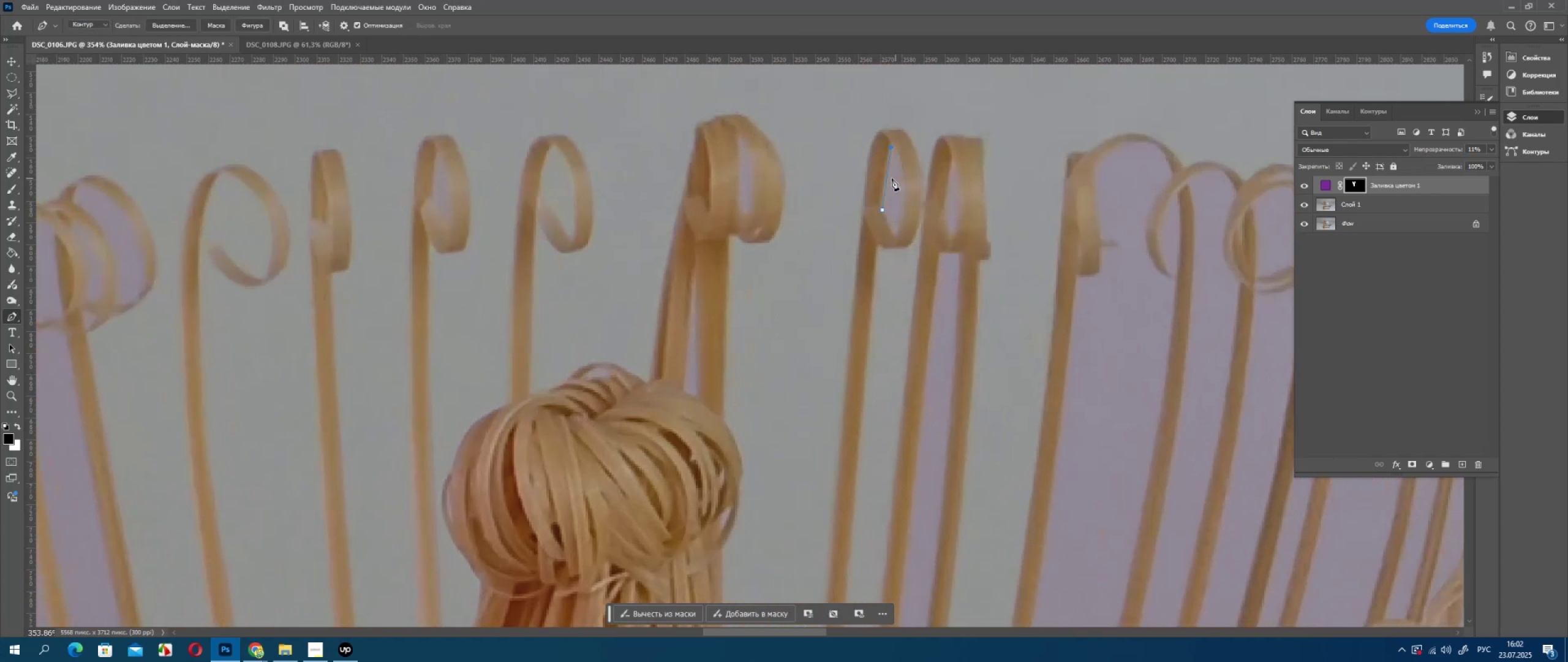 
key(Control+ControlLeft)
 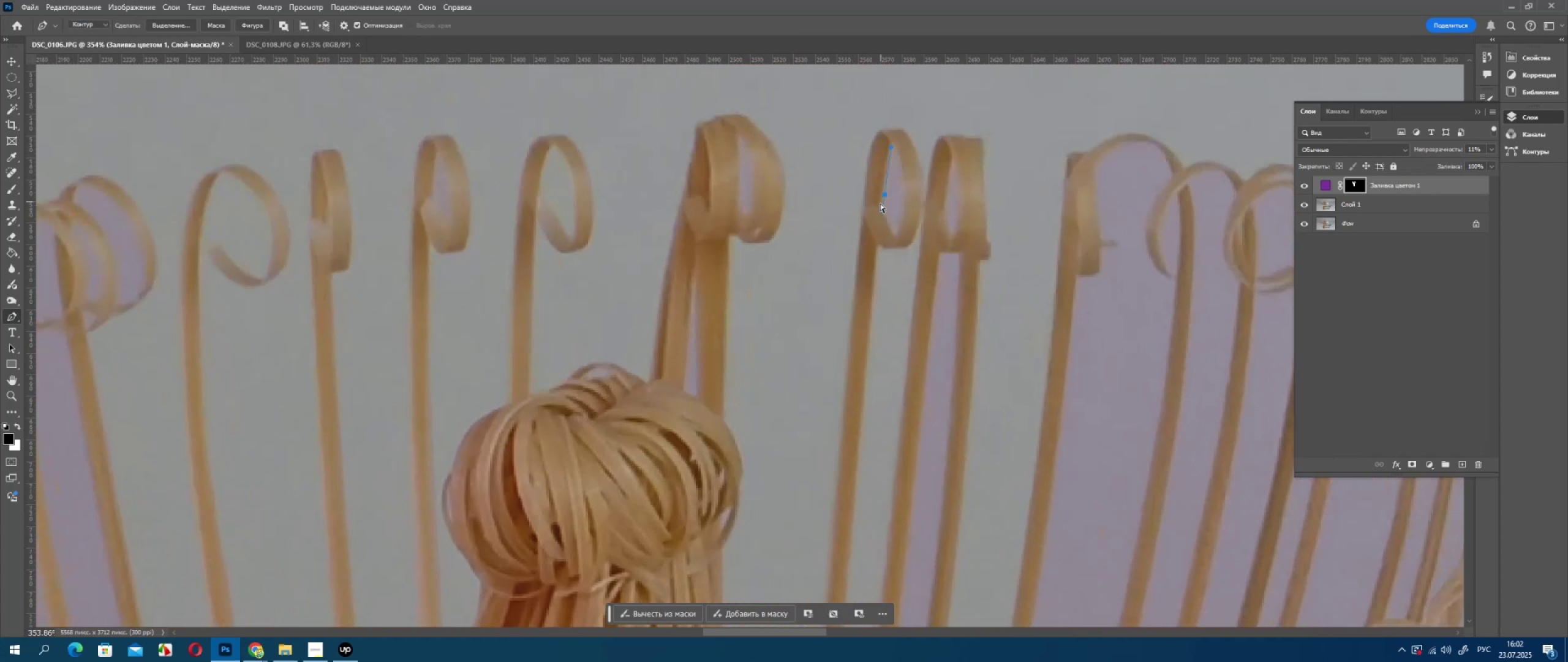 
key(Control+Z)
 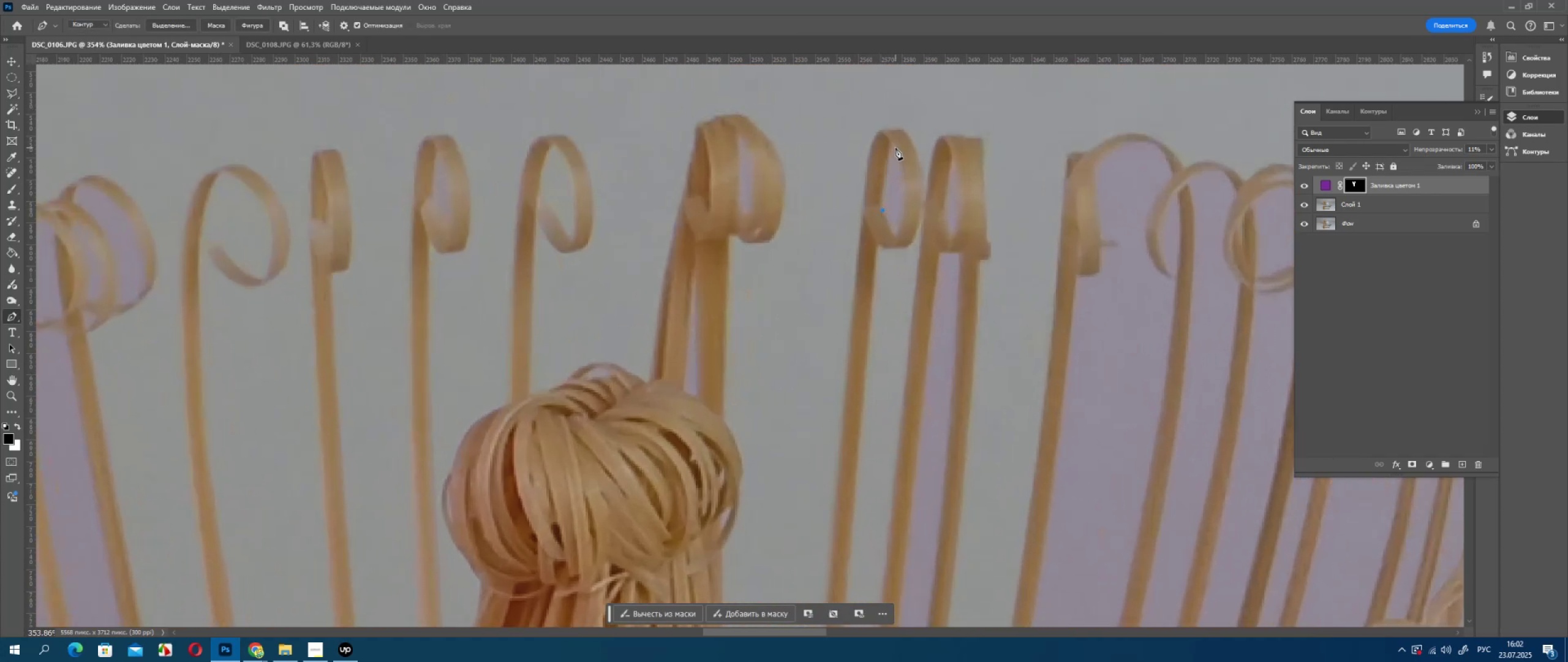 
left_click_drag(start_coordinate=[893, 145], to_coordinate=[898, 142])
 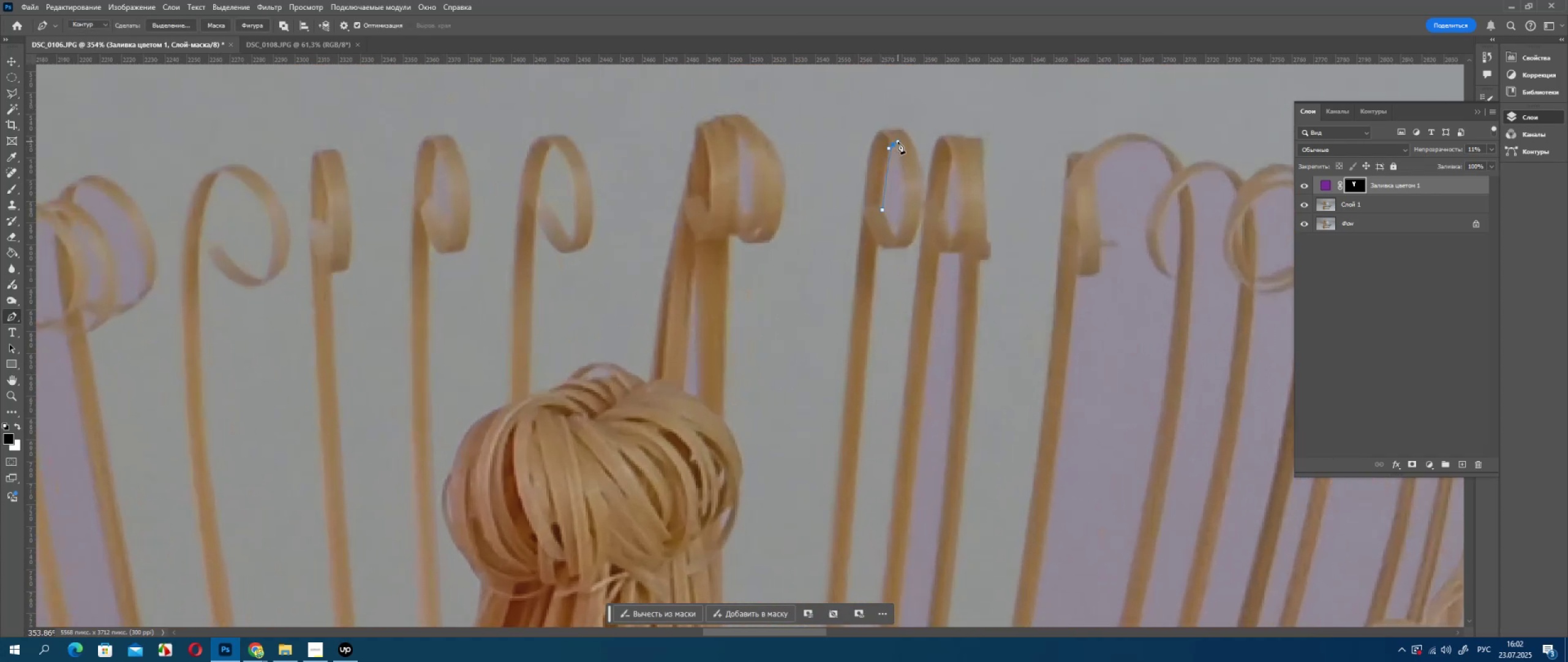 
hold_key(key=AltLeft, duration=0.51)
left_click([894, 146])
 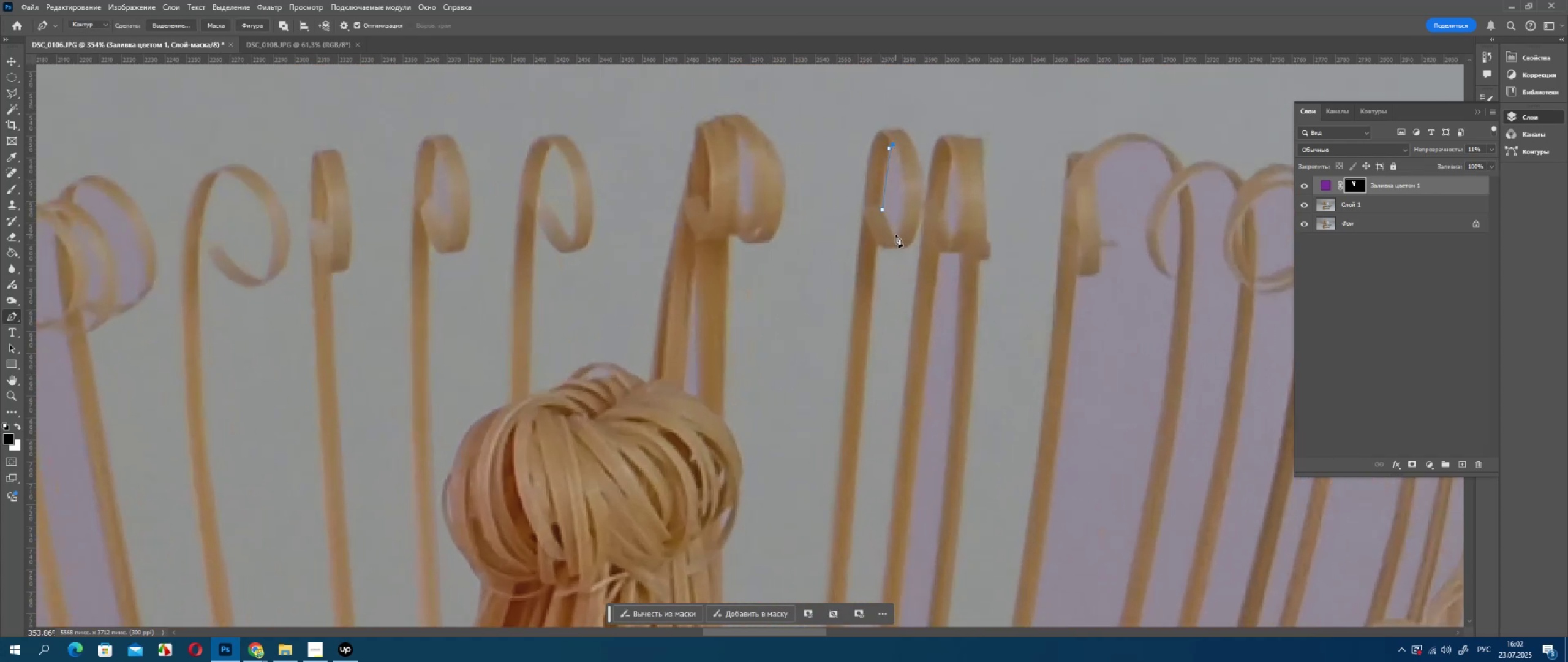 
left_click_drag(start_coordinate=[895, 236], to_coordinate=[872, 291])
 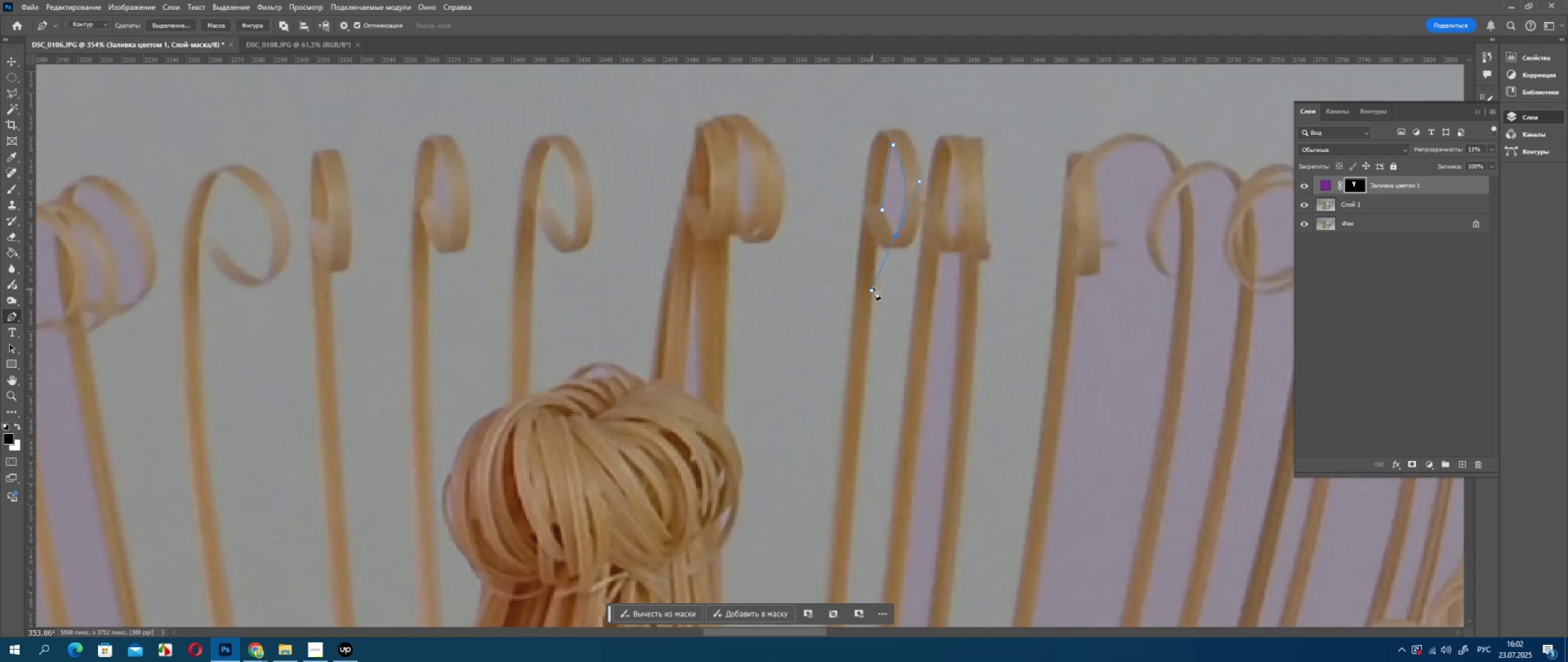 
hold_key(key=AltLeft, duration=0.81)
left_click([895, 236])
 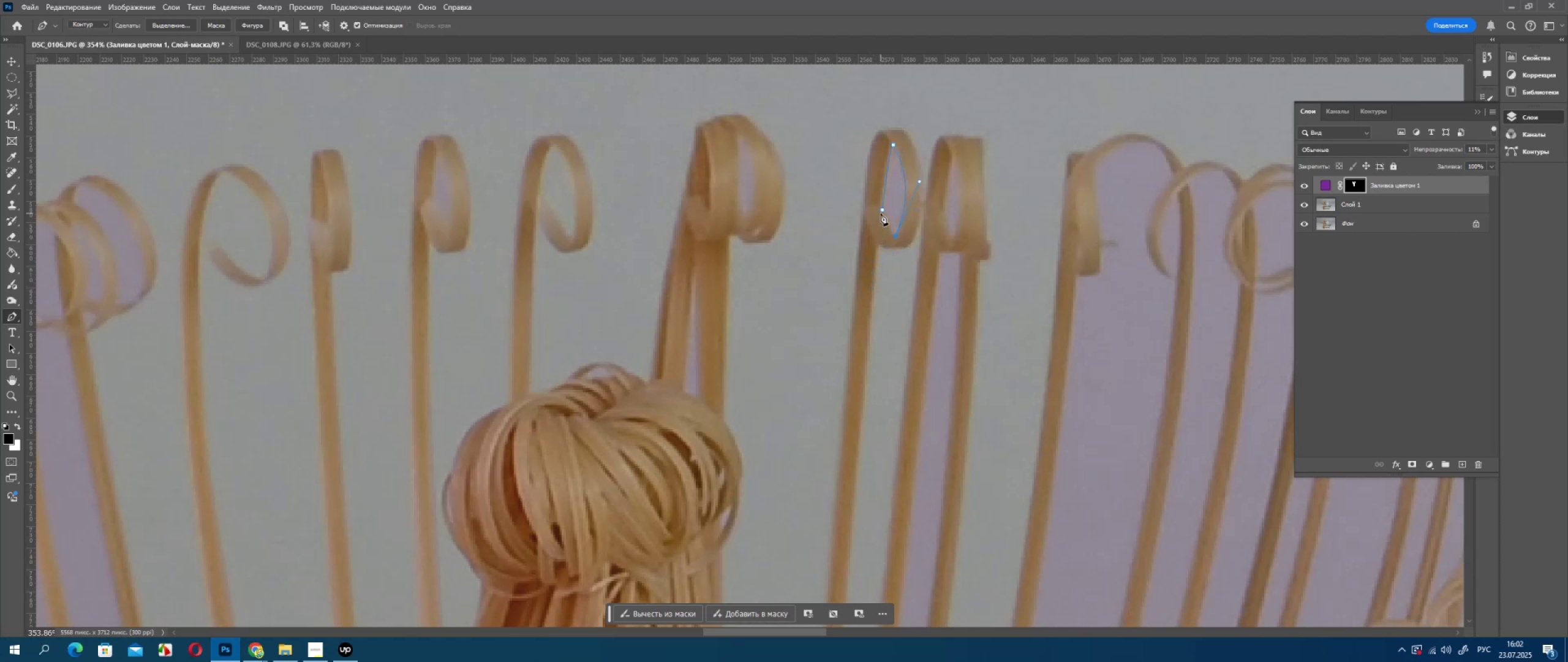 
left_click([881, 213])
 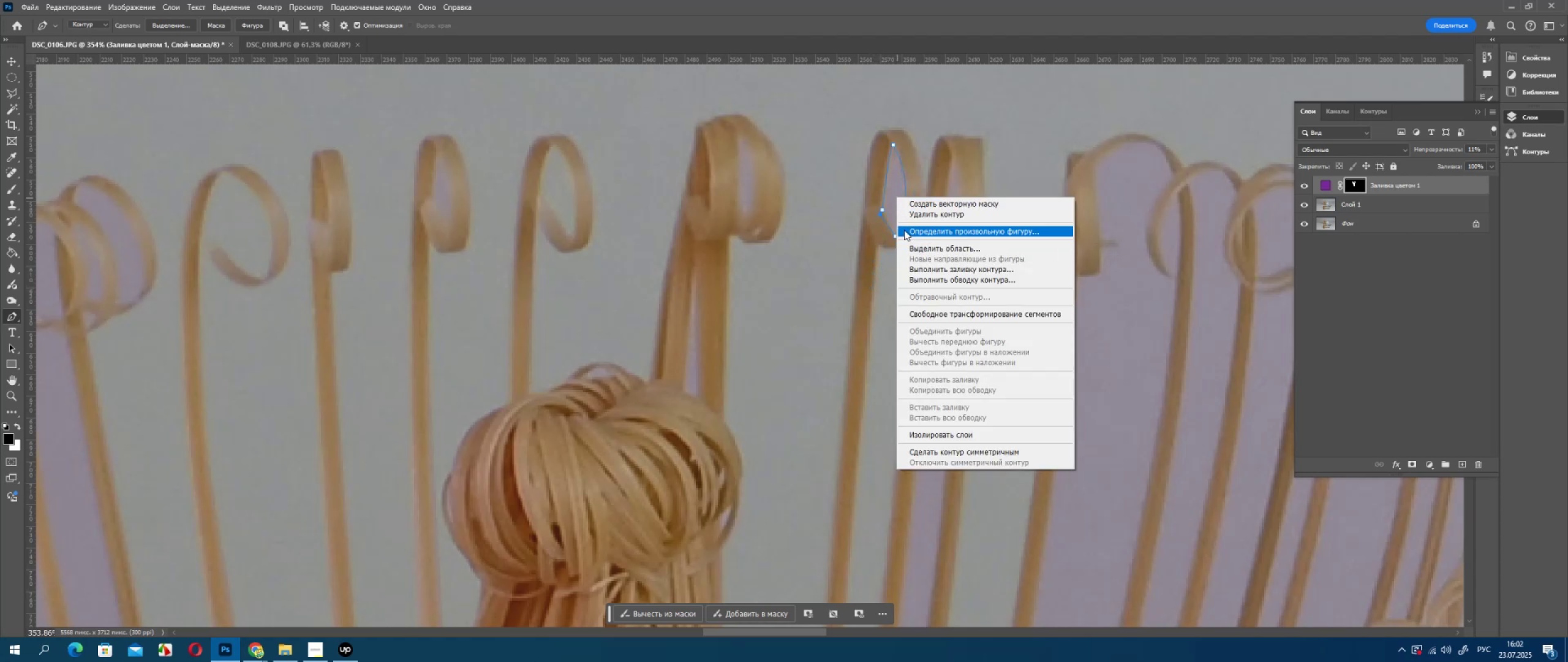 
key(Control+ControlLeft)
 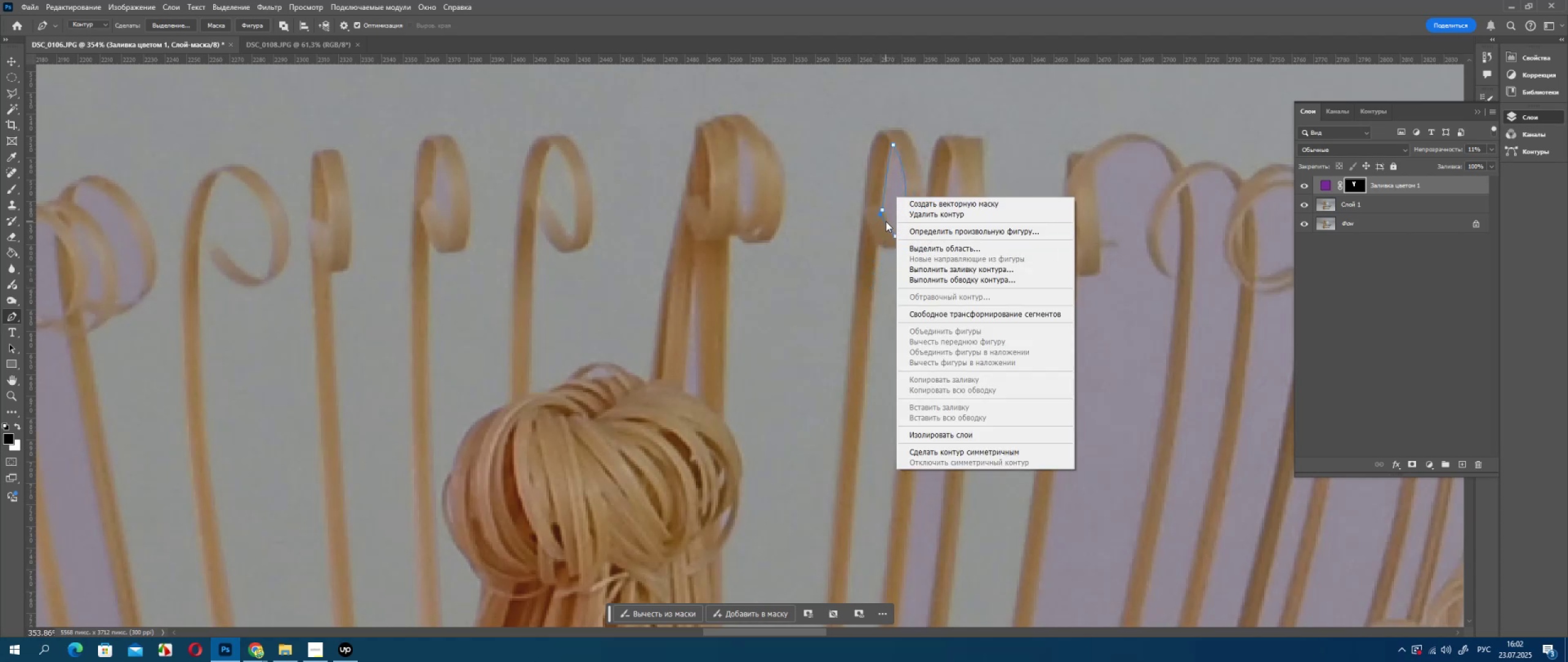 
key(Control+Z)
 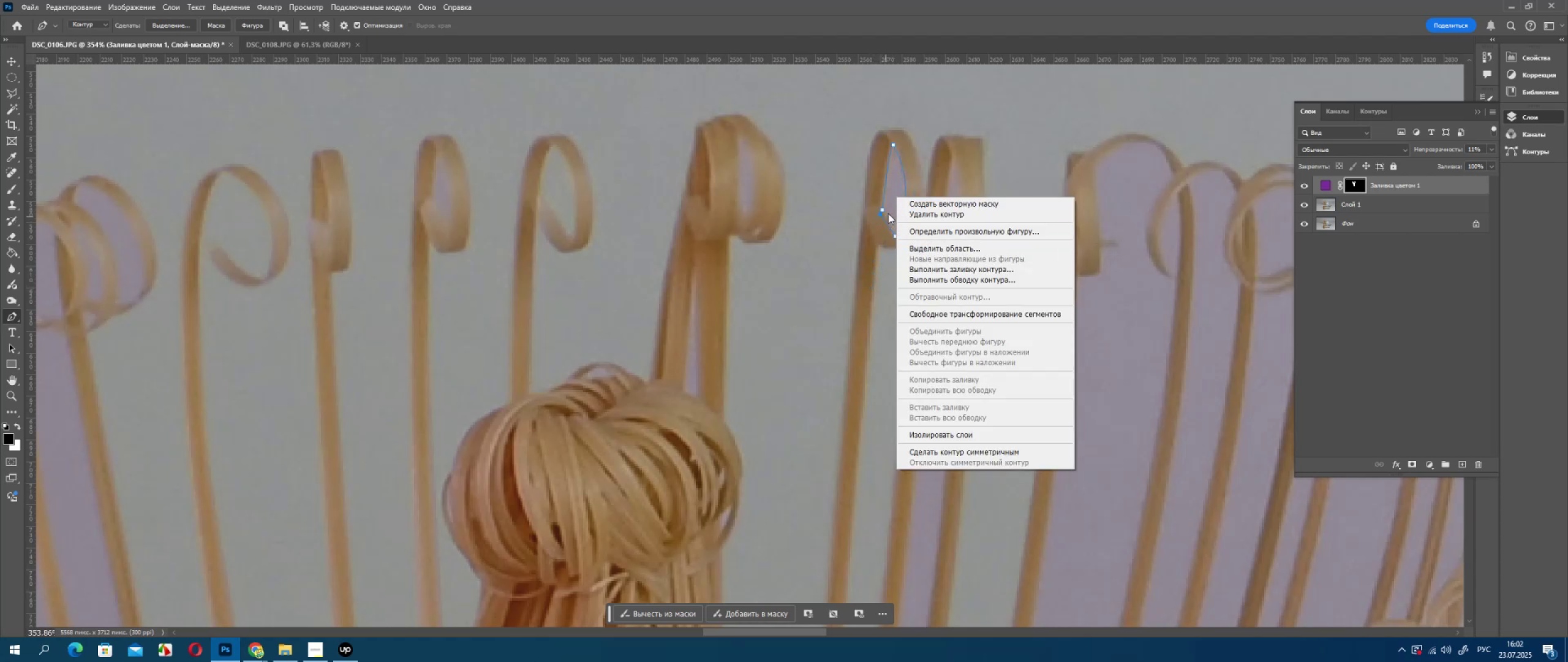 
left_click([888, 213])
 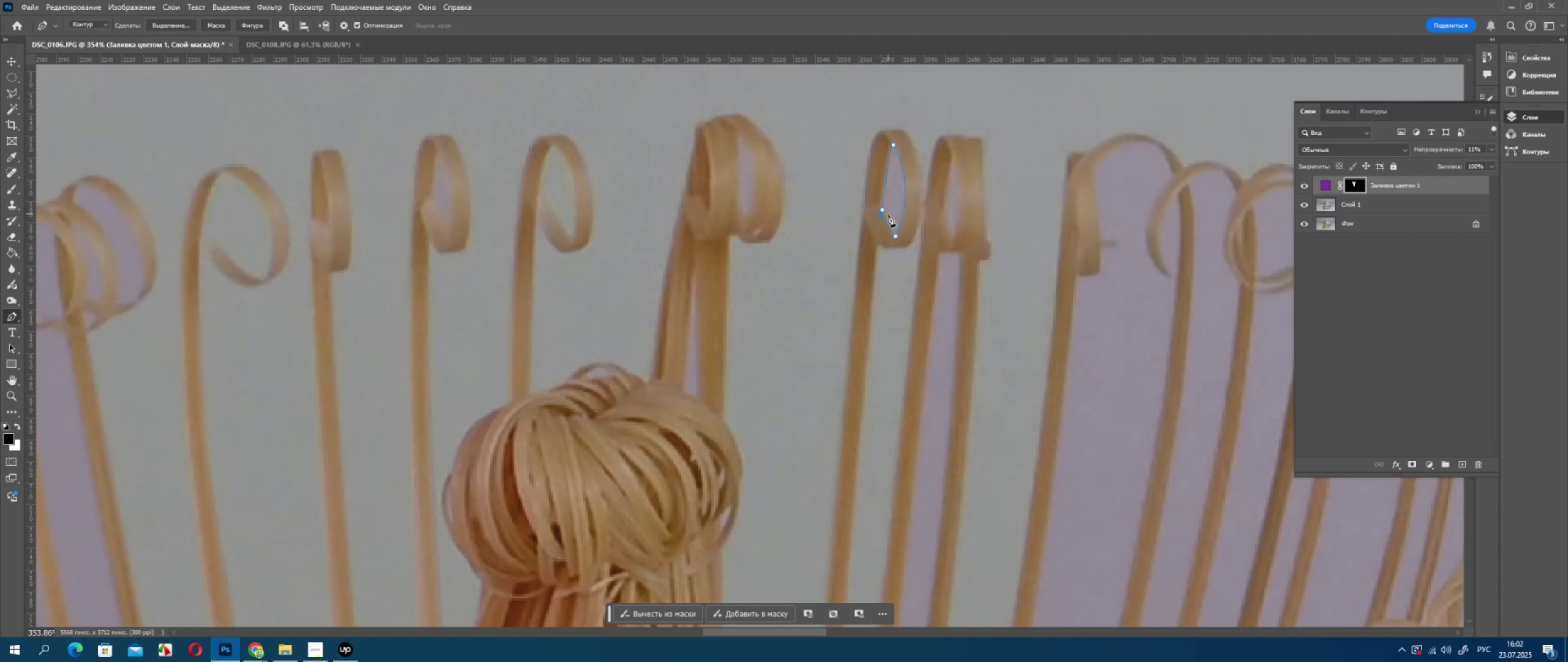 
key(Control+ControlLeft)
 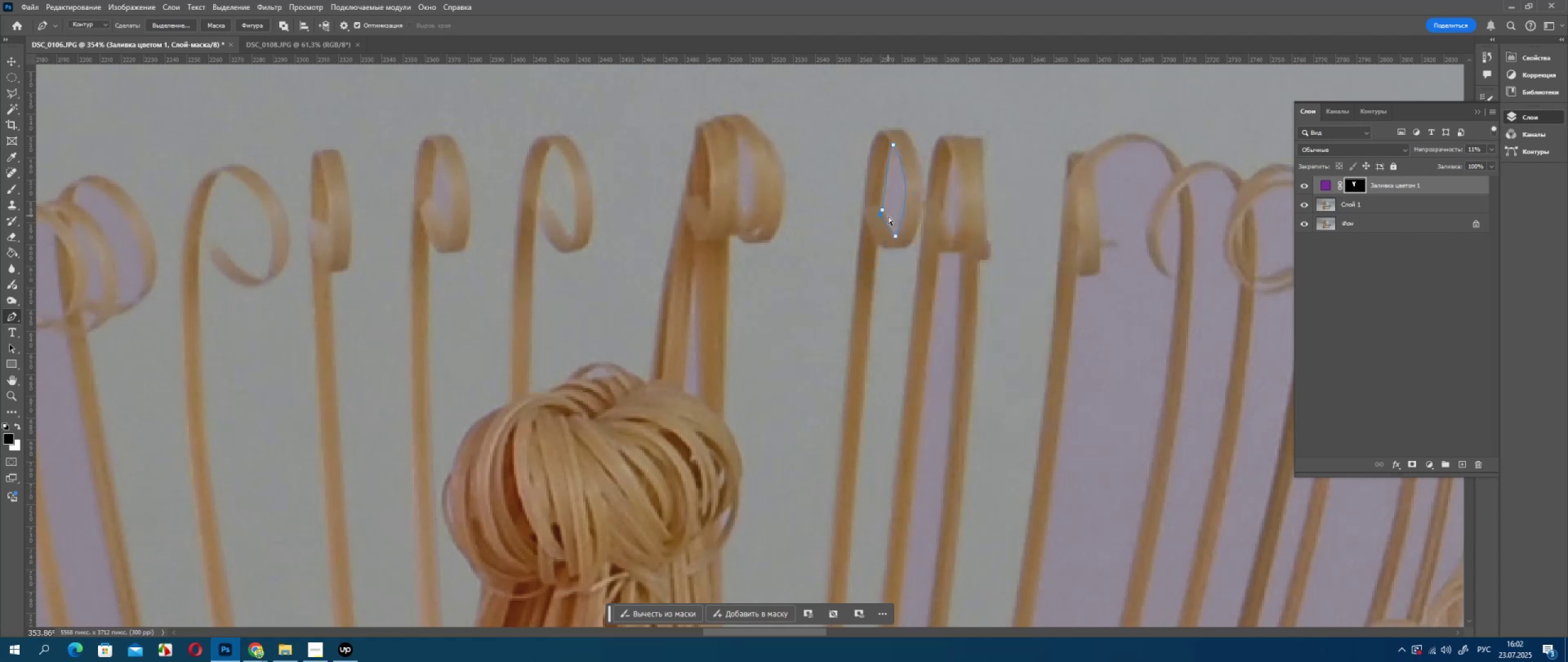 
key(Control+Z)
 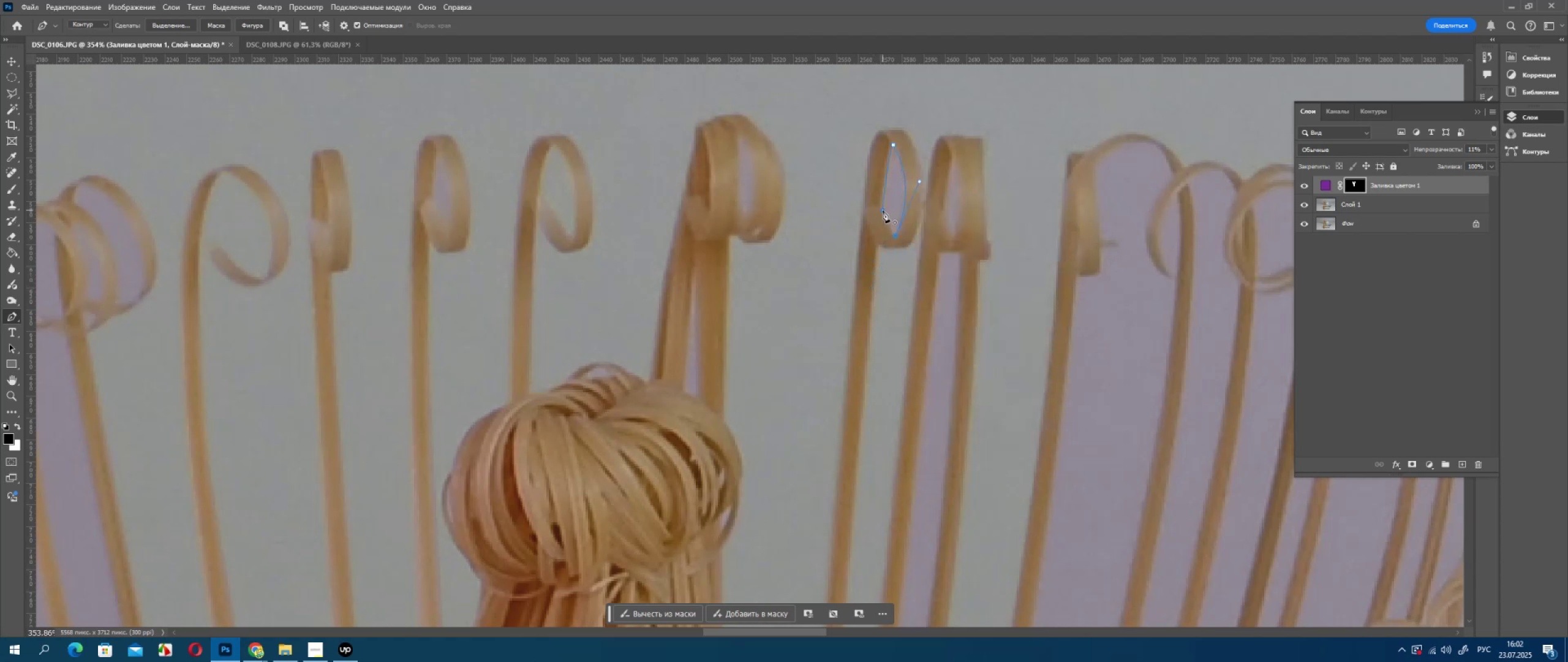 
left_click([883, 210])
 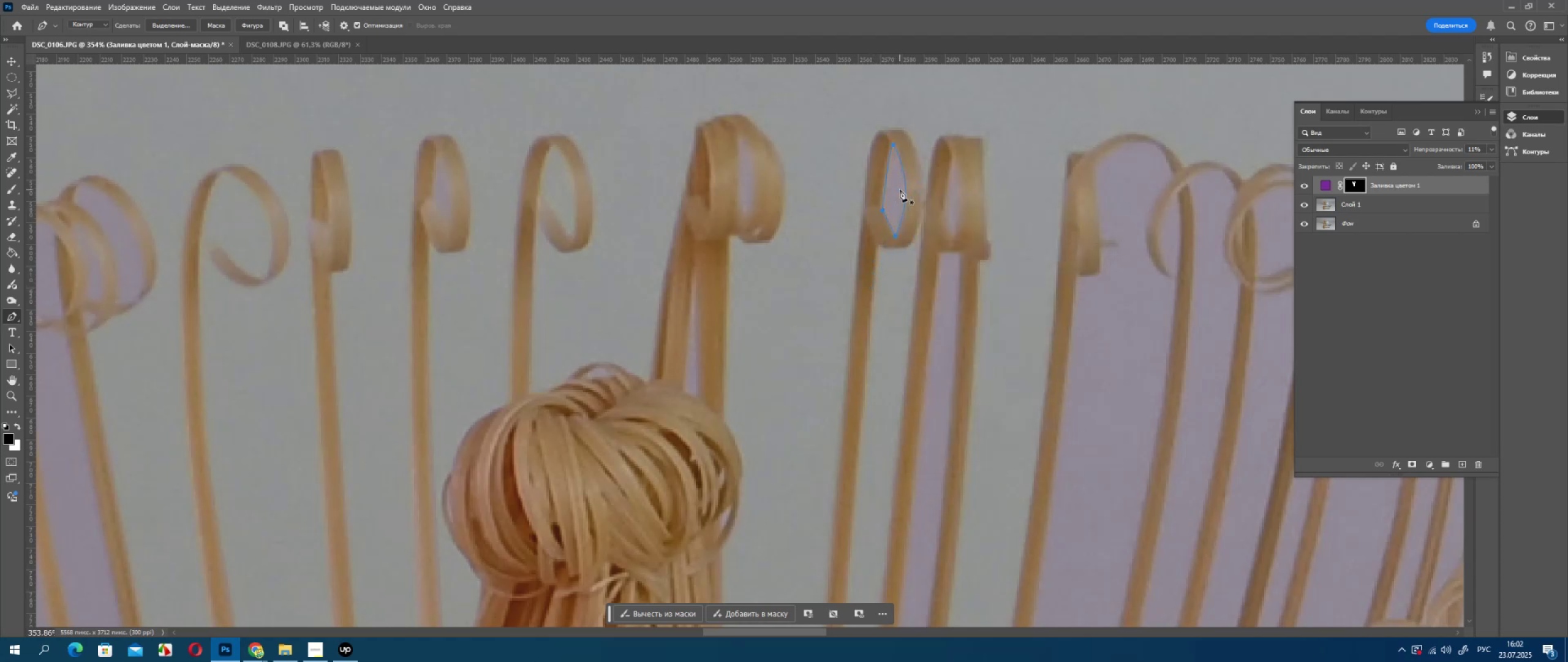 
right_click([900, 189])
 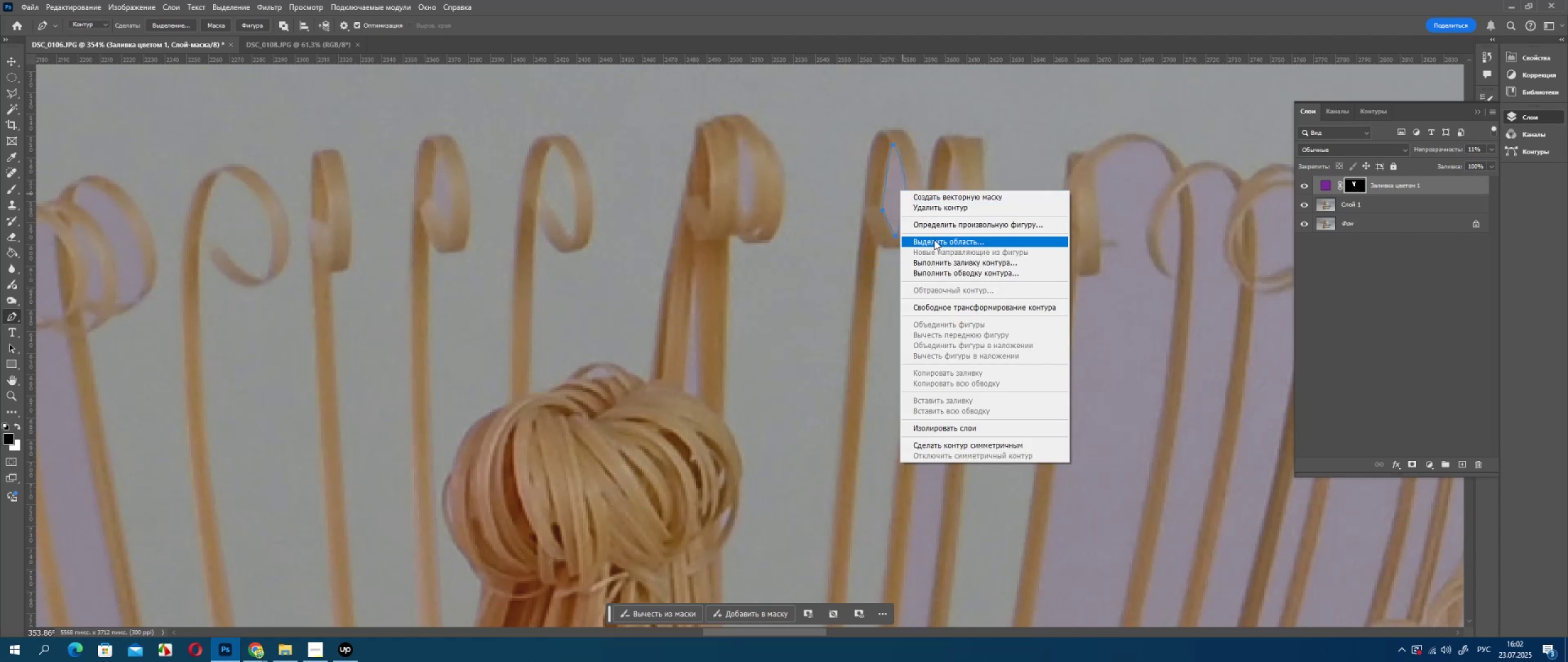 
left_click([936, 246])
 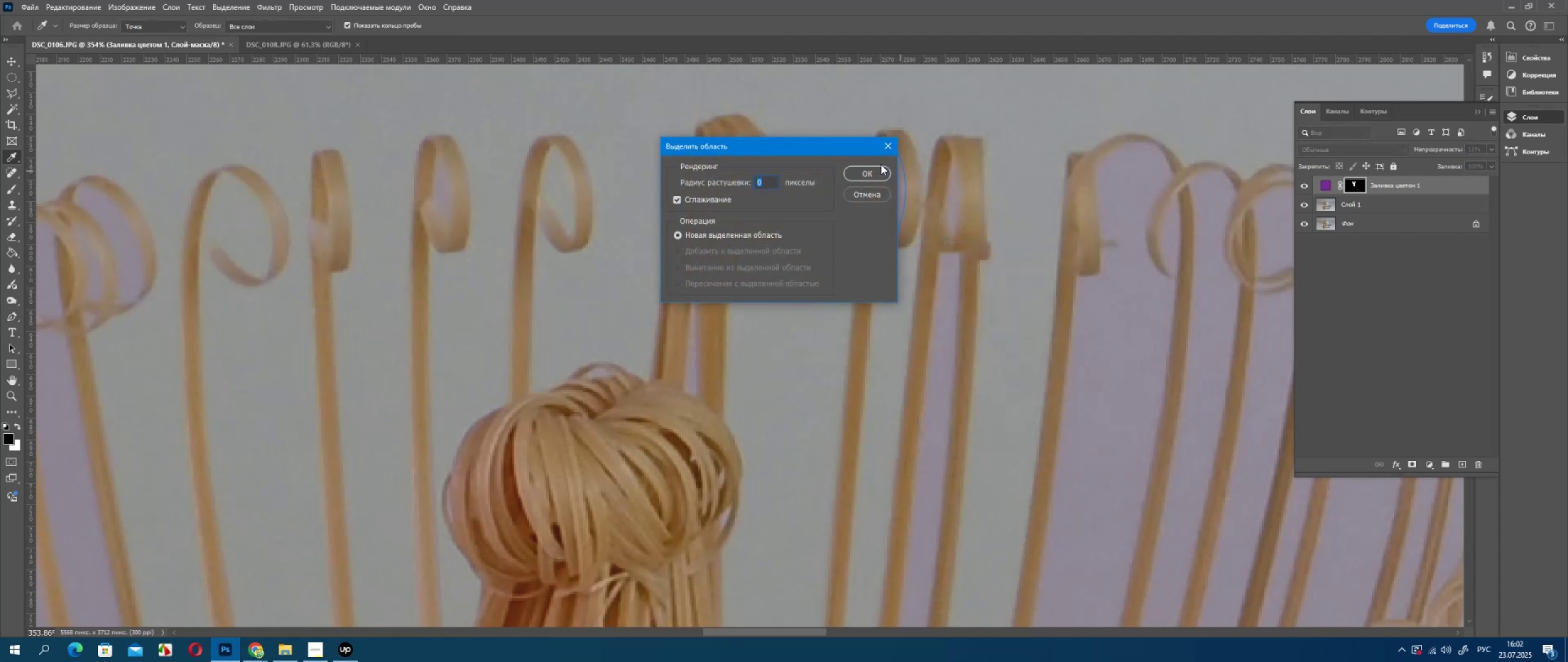 
left_click([878, 174])
 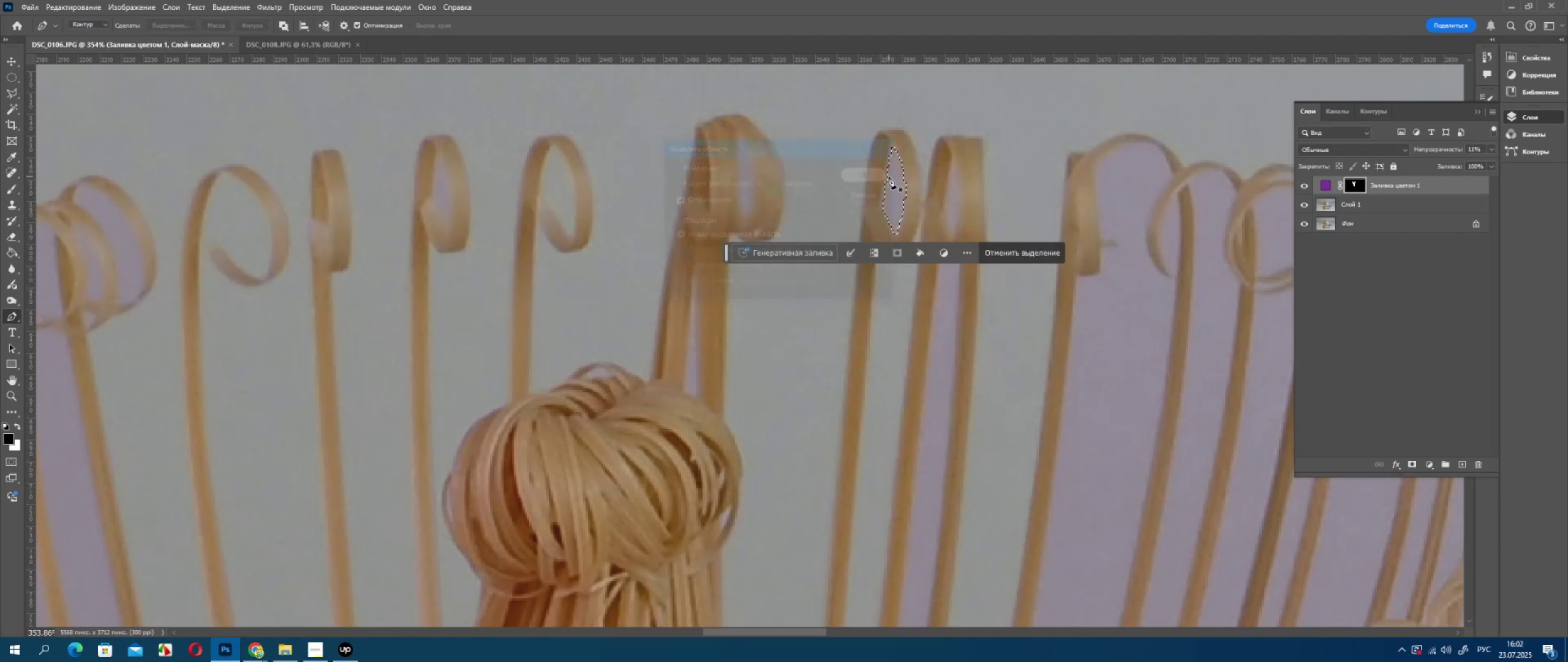 
key(Delete)
 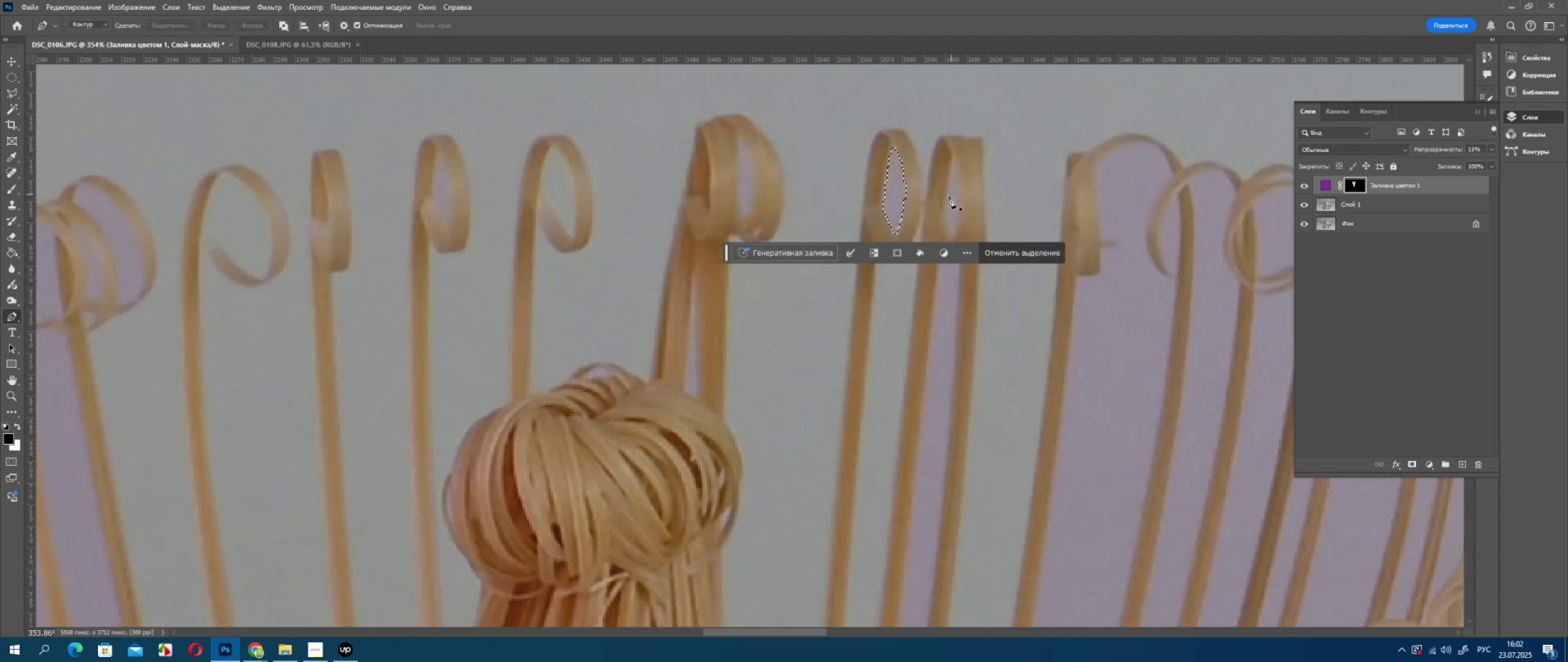 
key(Delete)
 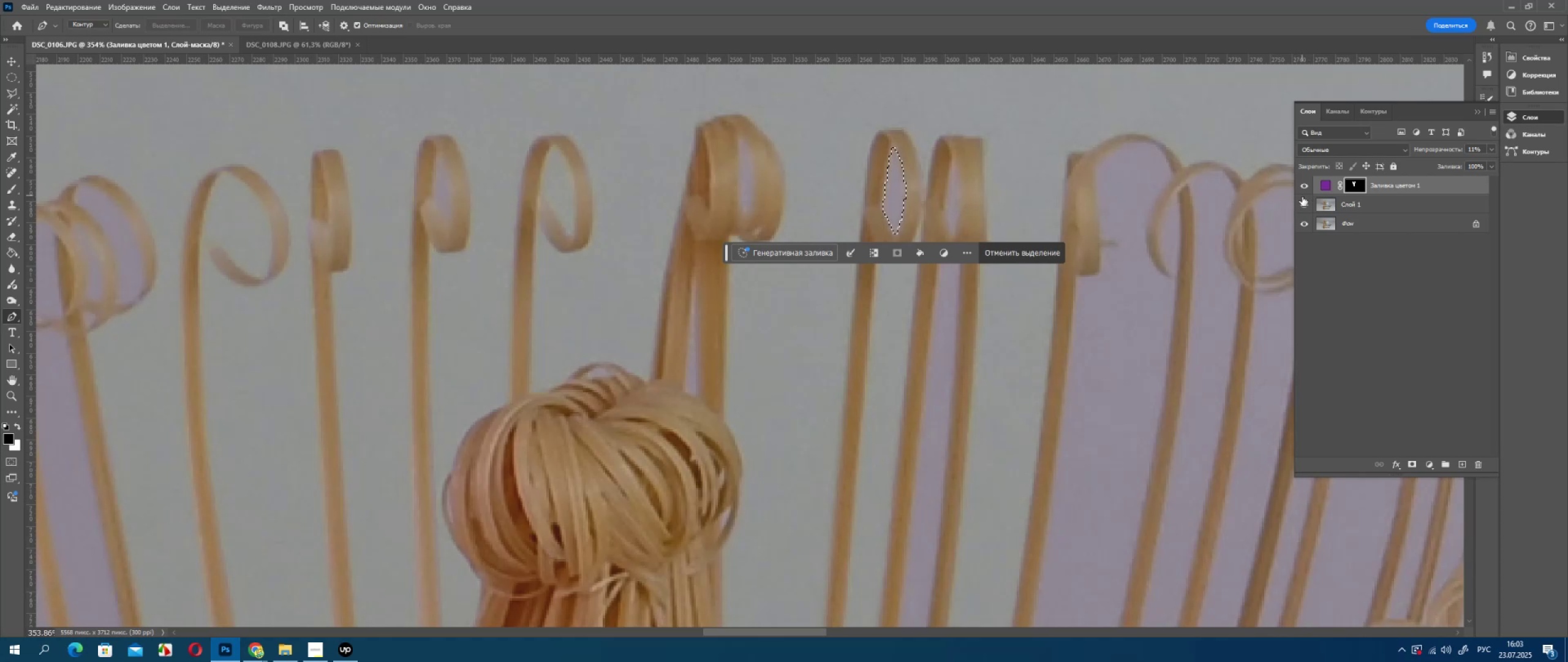 
key(X)
 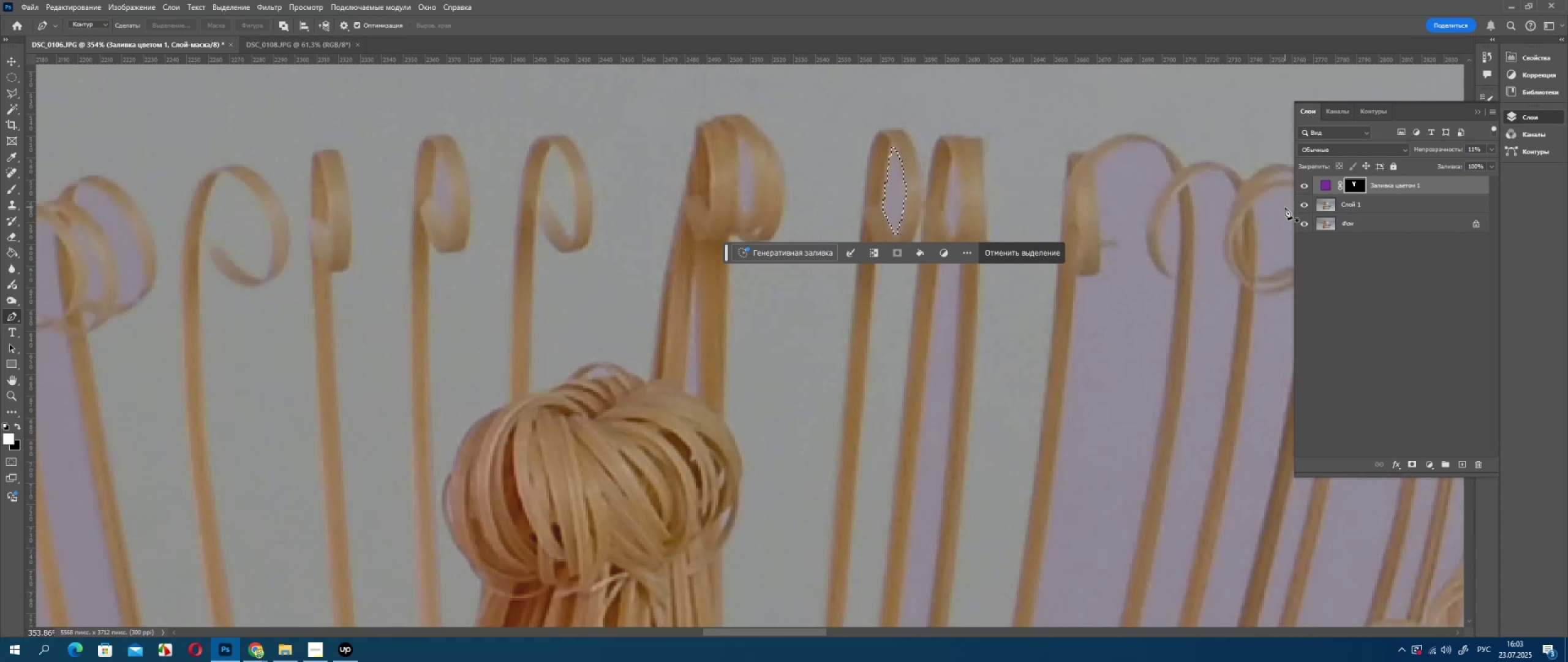 
key(Delete)
 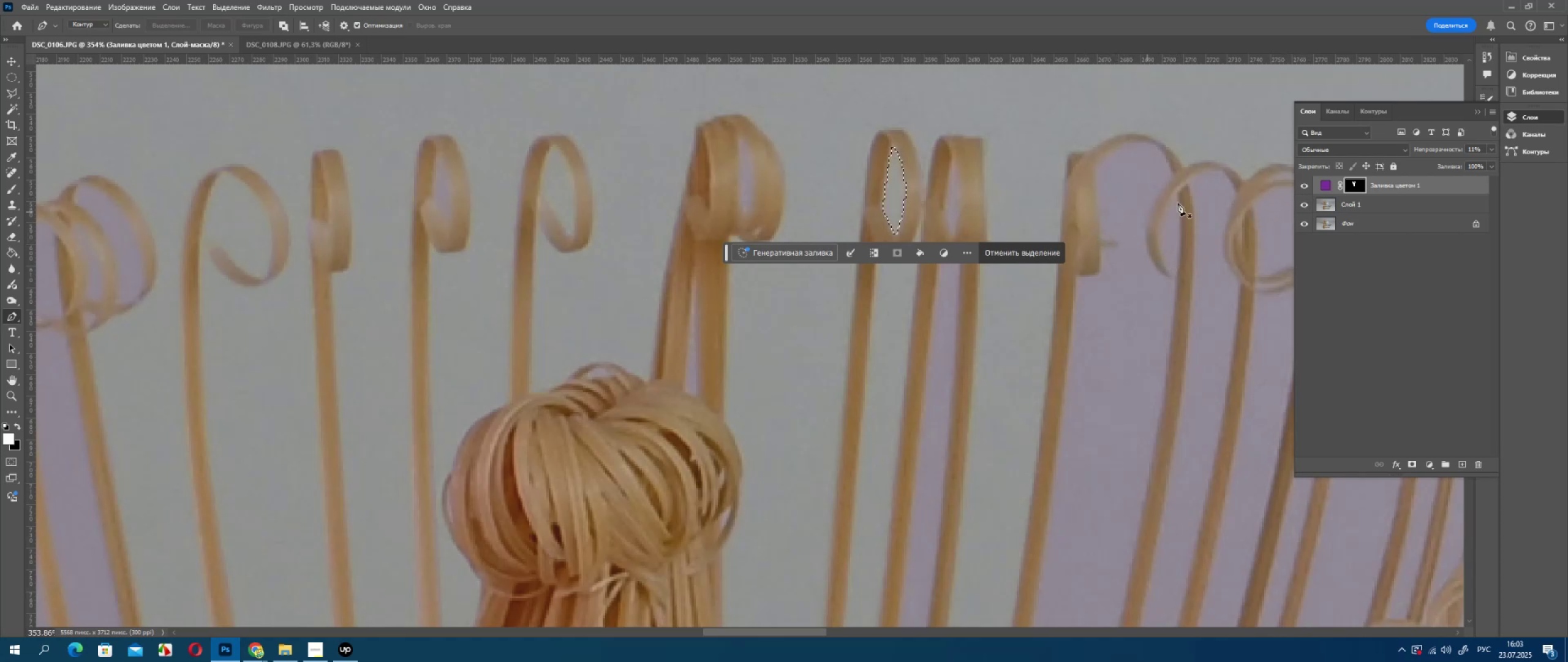 
wait(5.06)
 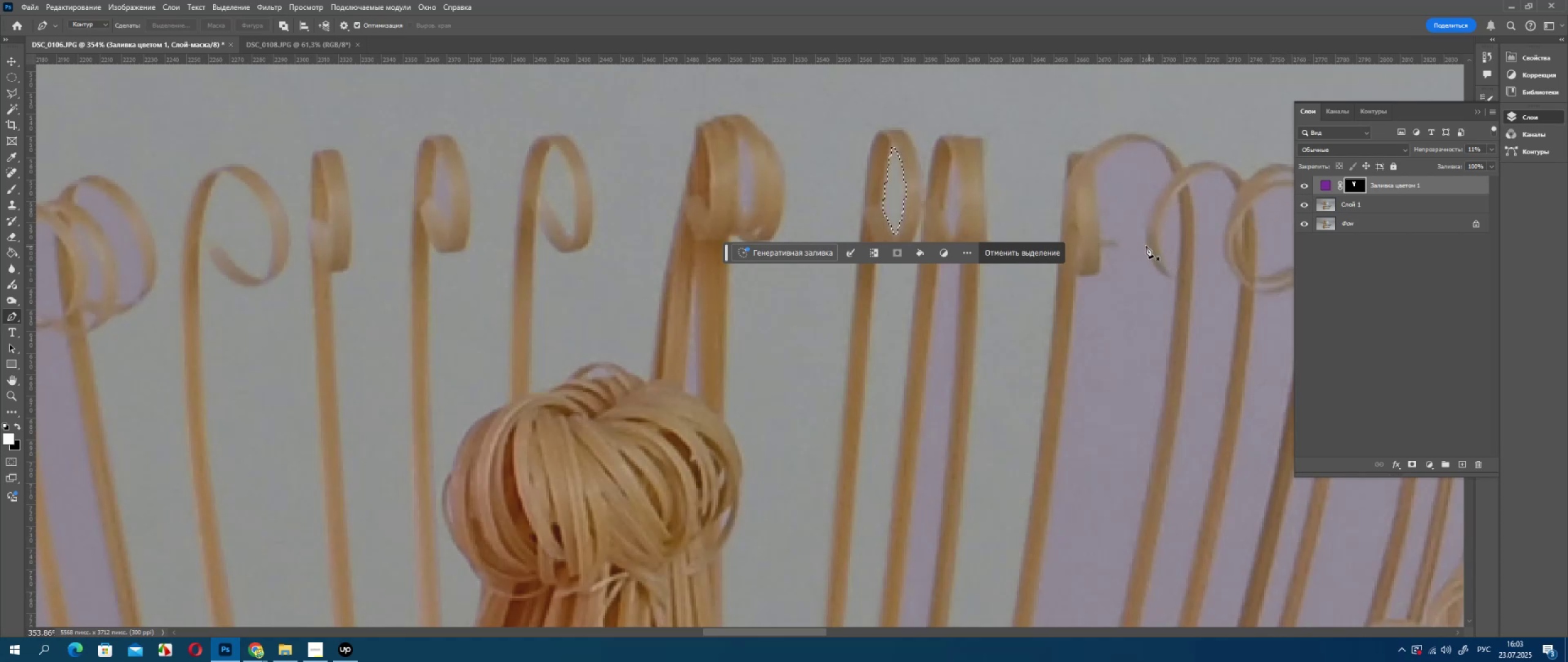 
left_click([952, 161])
 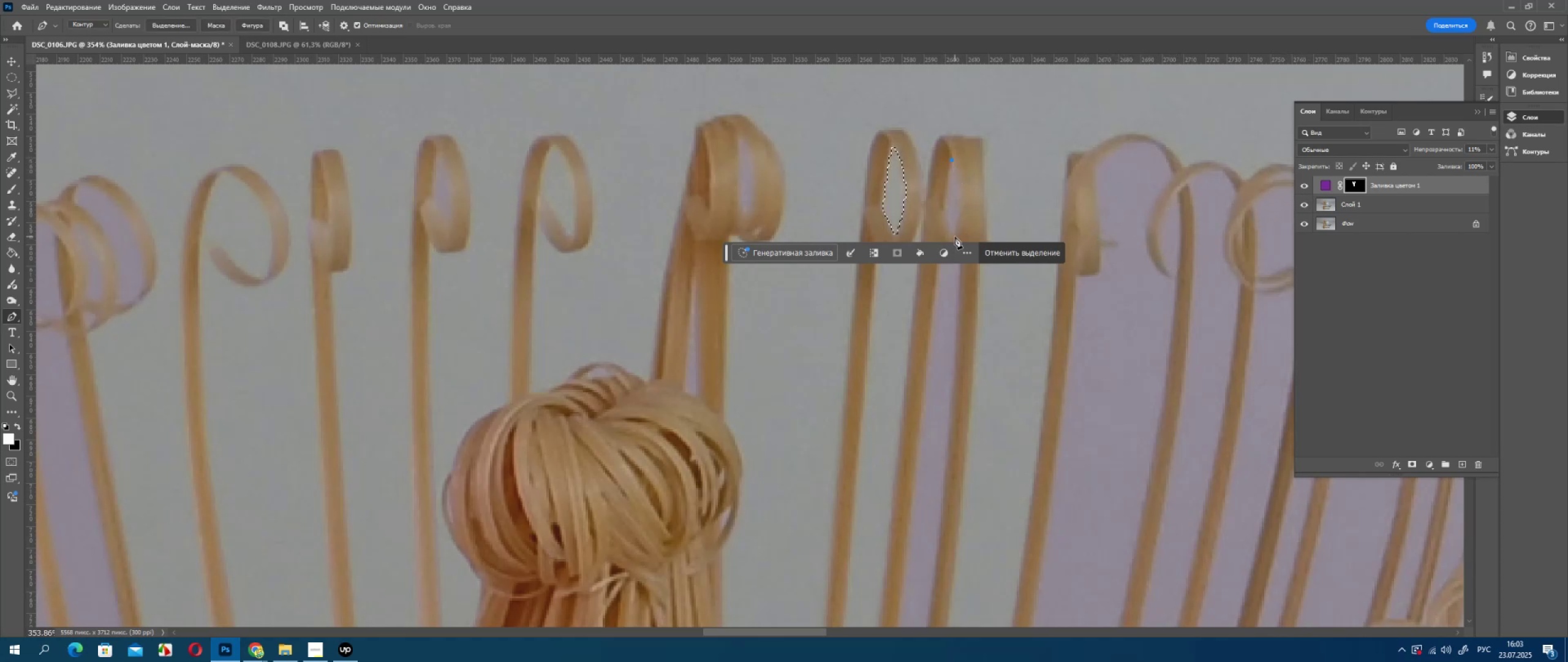 
left_click_drag(start_coordinate=[954, 237], to_coordinate=[939, 274])
 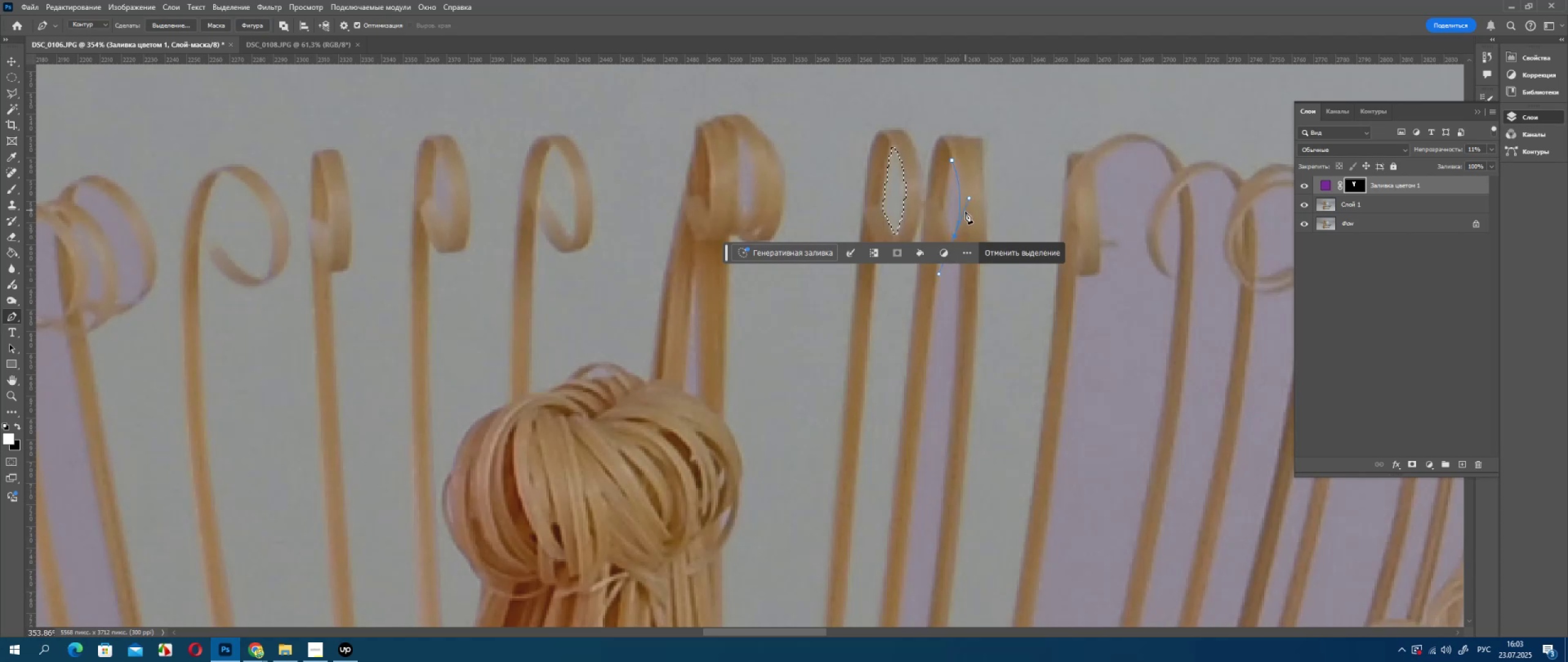 
hold_key(key=AltLeft, duration=0.86)
left_click([955, 237])
 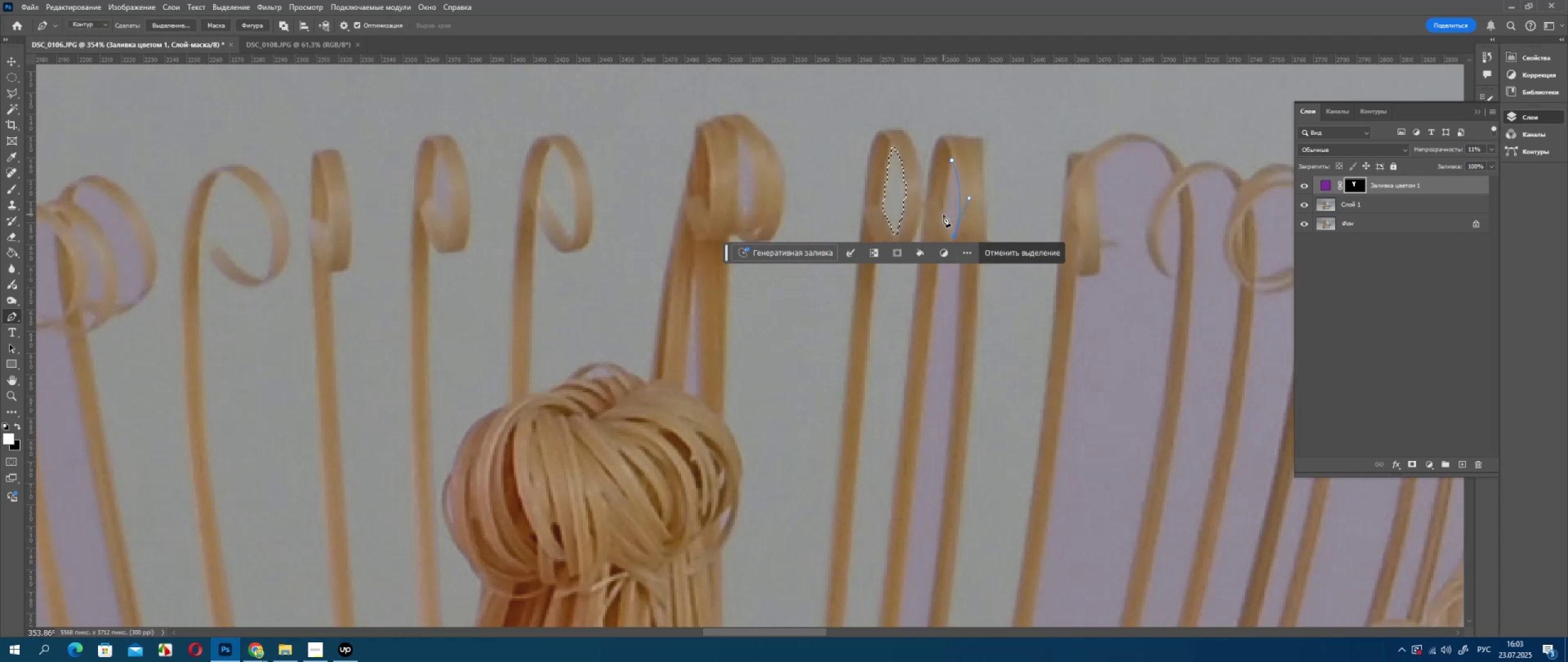 
left_click([944, 210])
 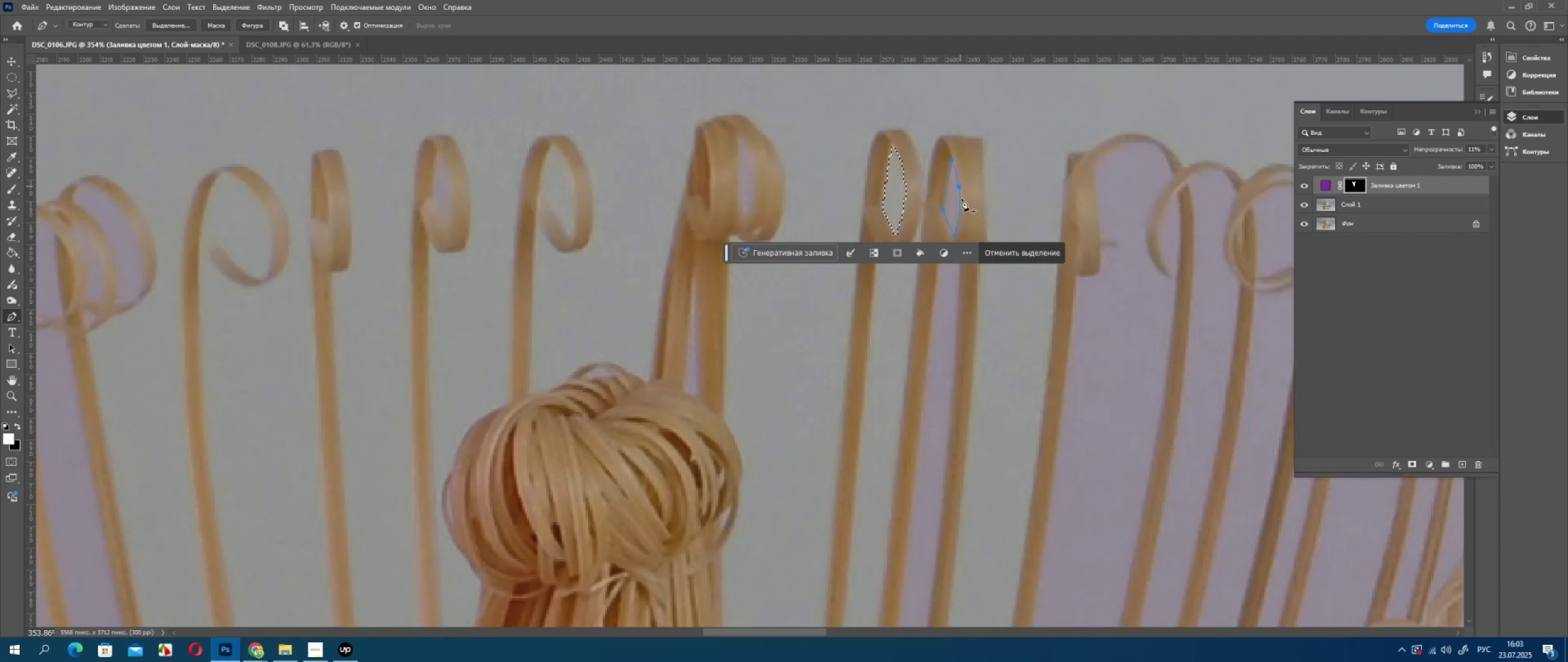 
right_click([961, 202])
 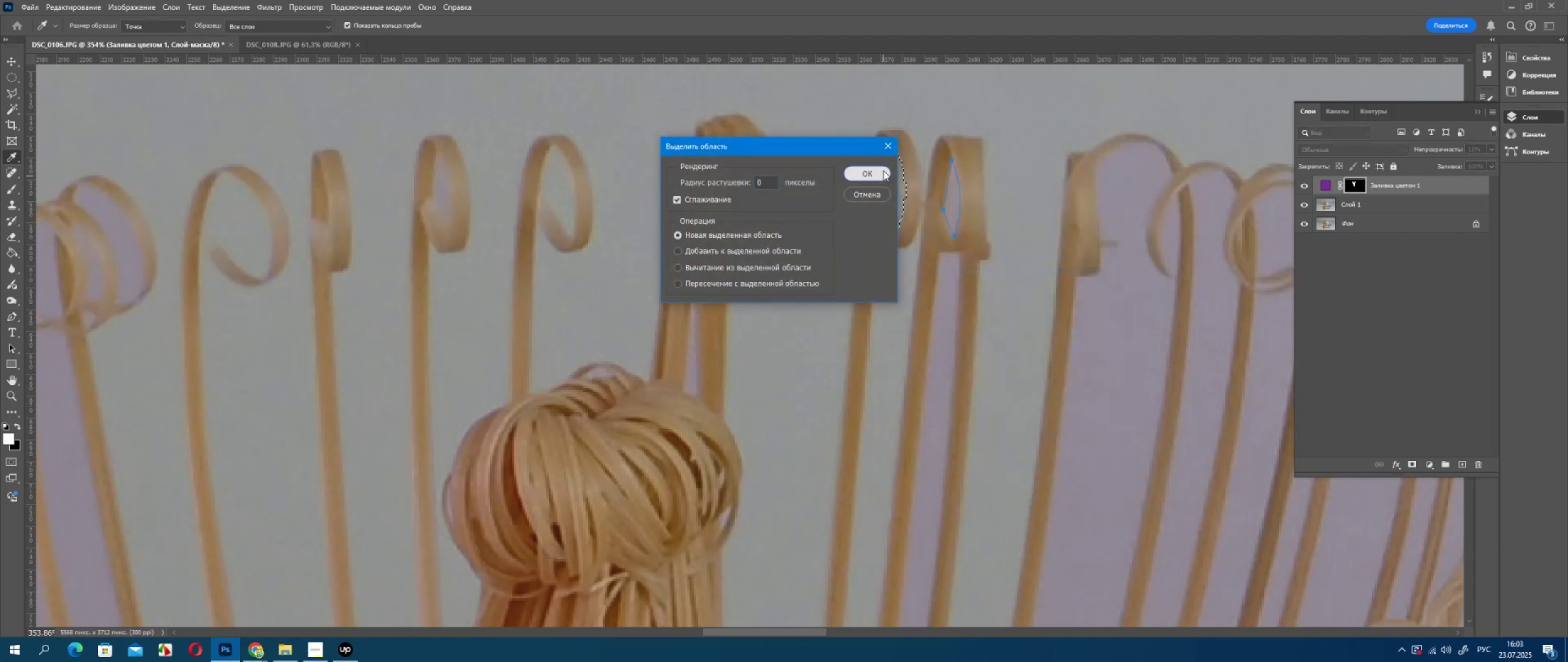 
key(Delete)
 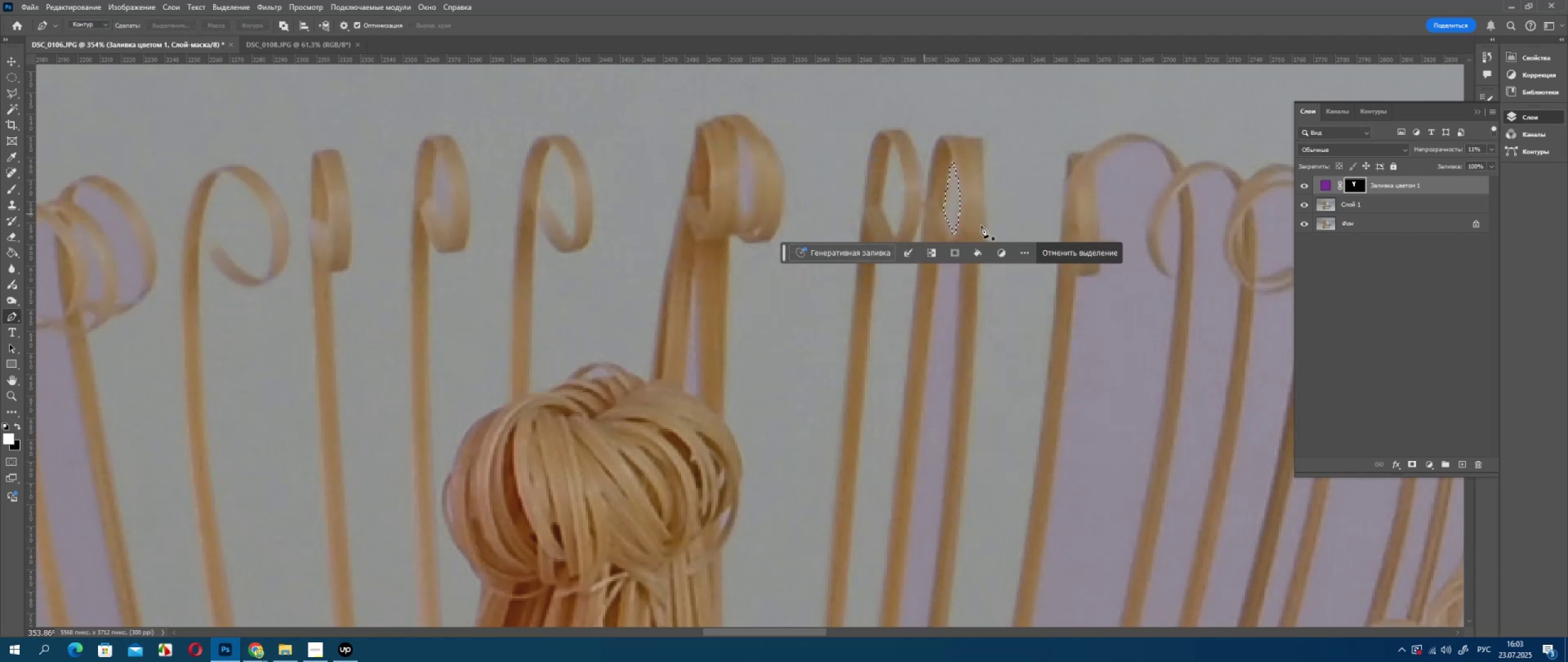 
scroll: coordinate [962, 275], scroll_direction: down, amount: 7.0
 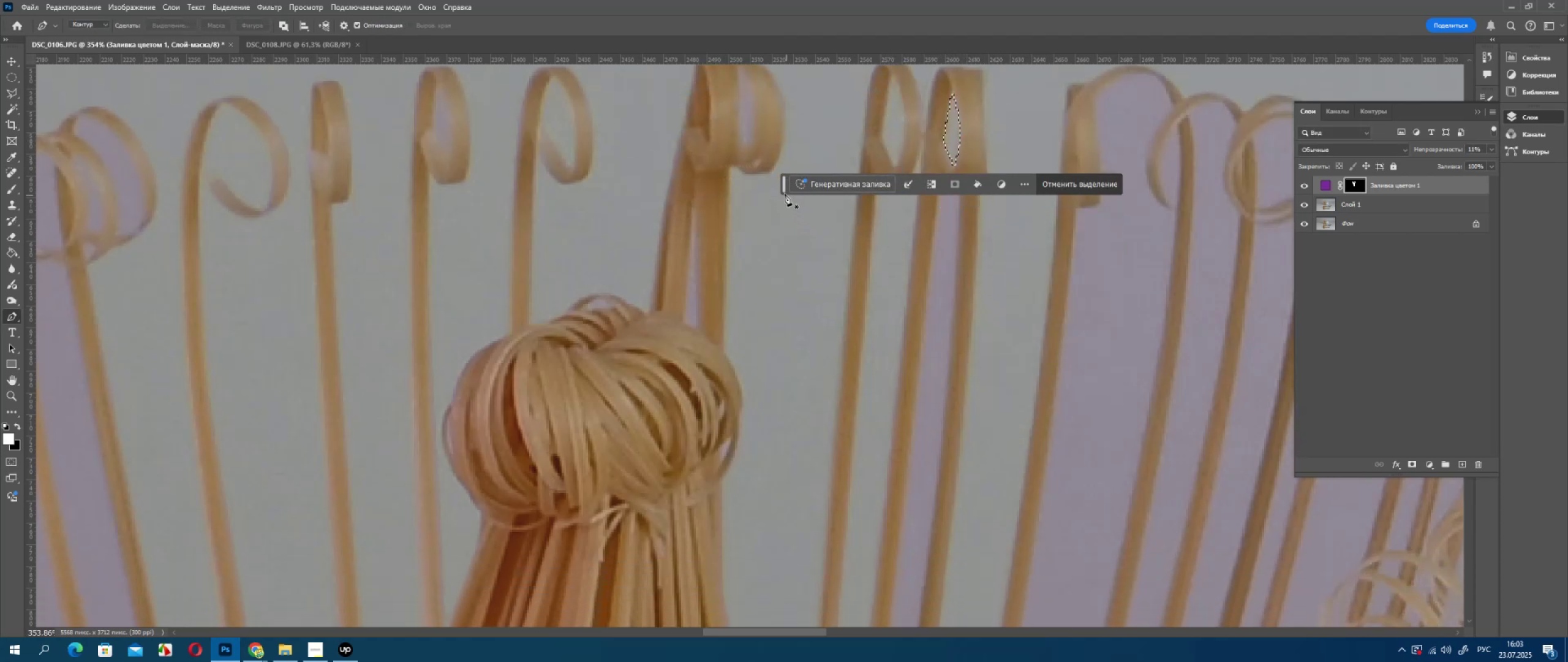 
left_click_drag(start_coordinate=[784, 190], to_coordinate=[785, 127])
 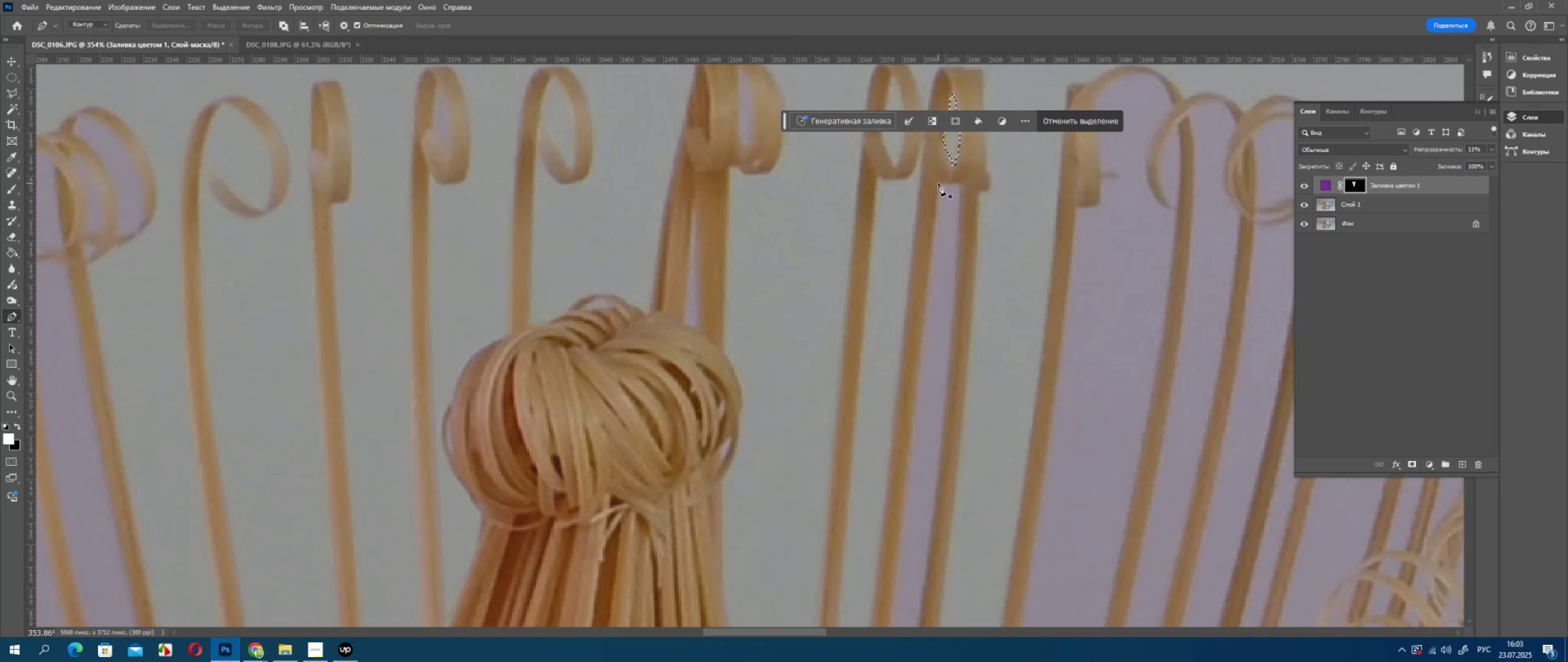 
left_click([939, 185])
 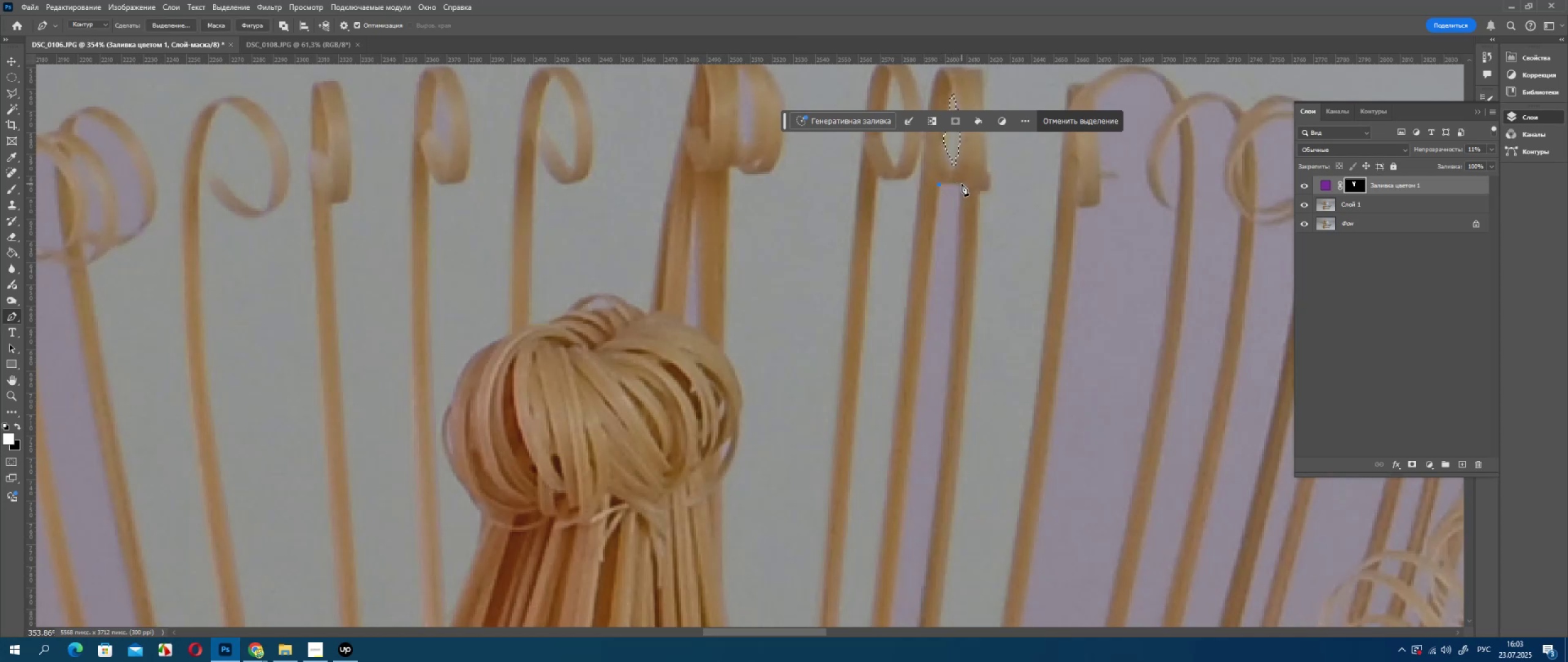 
left_click([962, 184])
 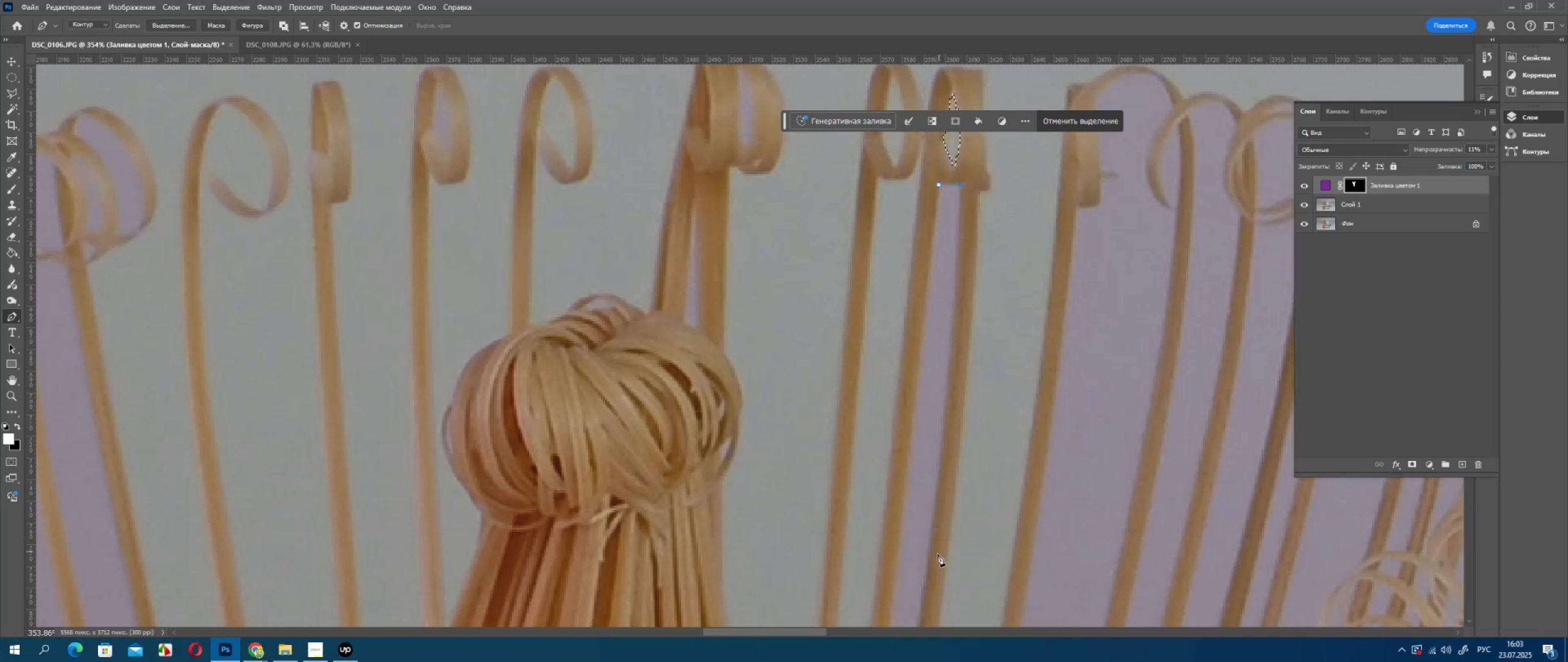 
key(Alt+AltLeft)
 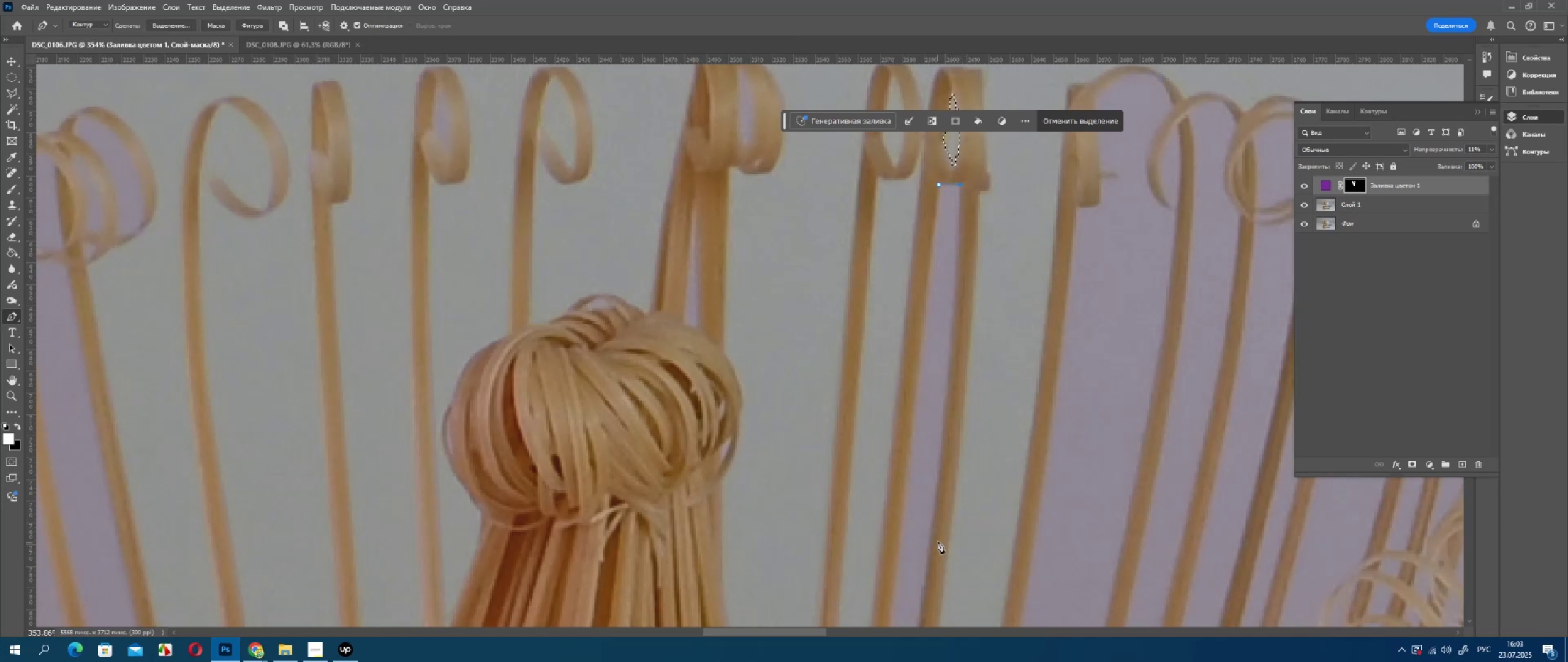 
scroll: coordinate [933, 541], scroll_direction: down, amount: 5.0
 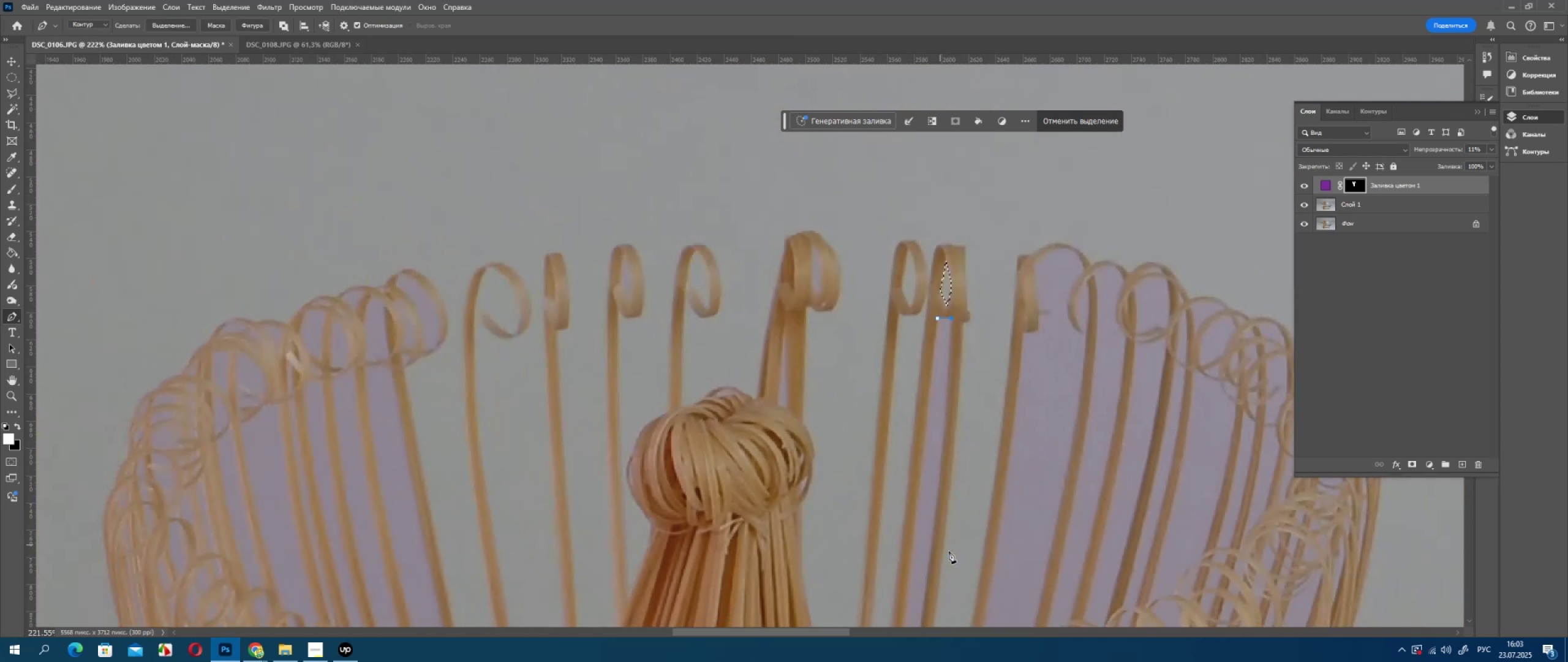 
hold_key(key=Space, duration=0.66)
 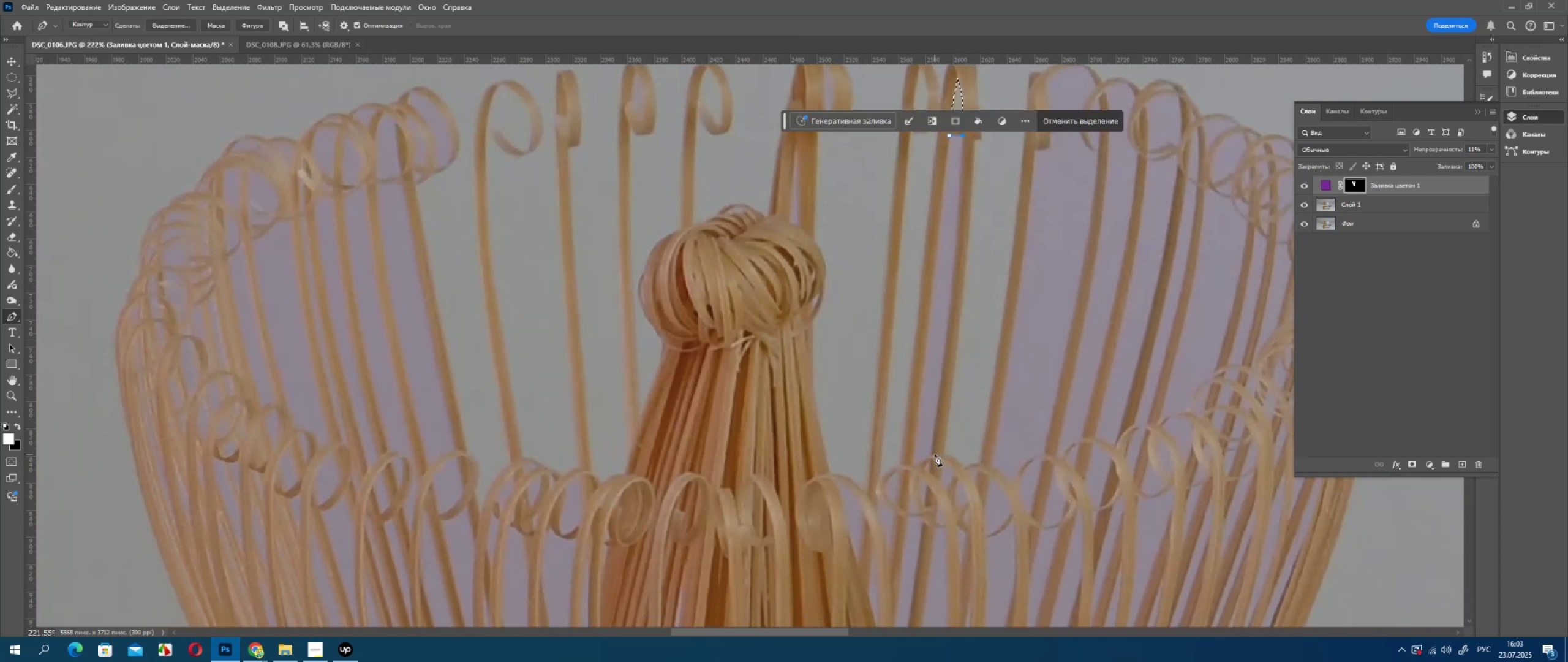 
left_click_drag(start_coordinate=[966, 522], to_coordinate=[978, 339])
 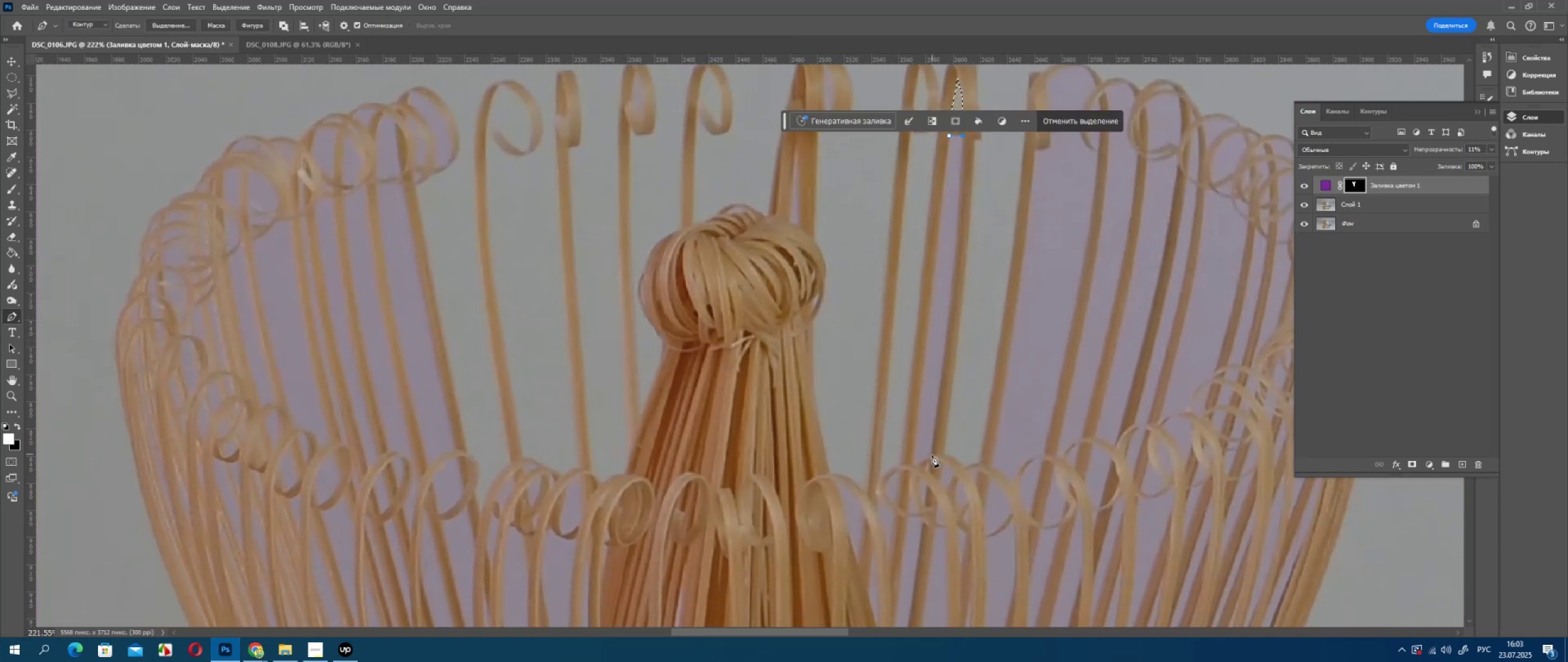 
left_click_drag(start_coordinate=[931, 454], to_coordinate=[910, 575])
 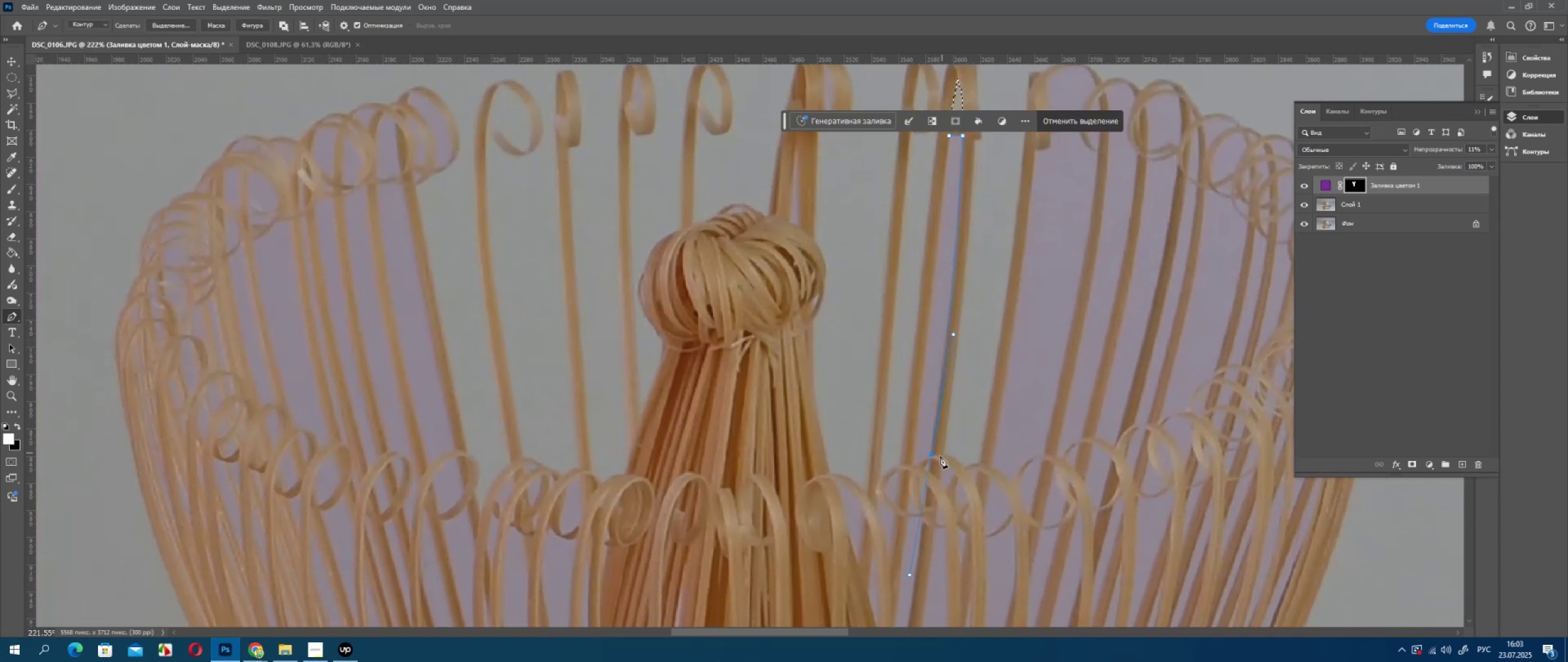 
hold_key(key=AltLeft, duration=0.54)
 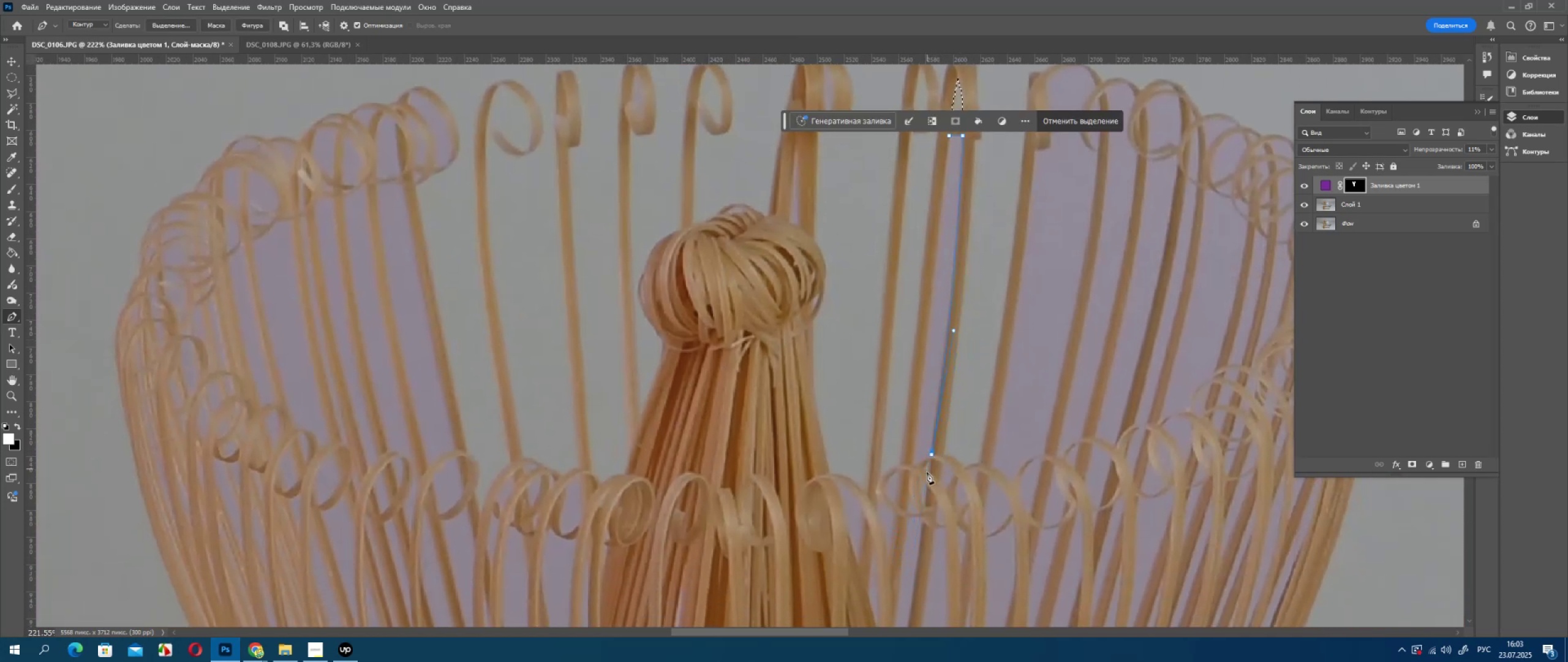 
key(Alt+AltLeft)
 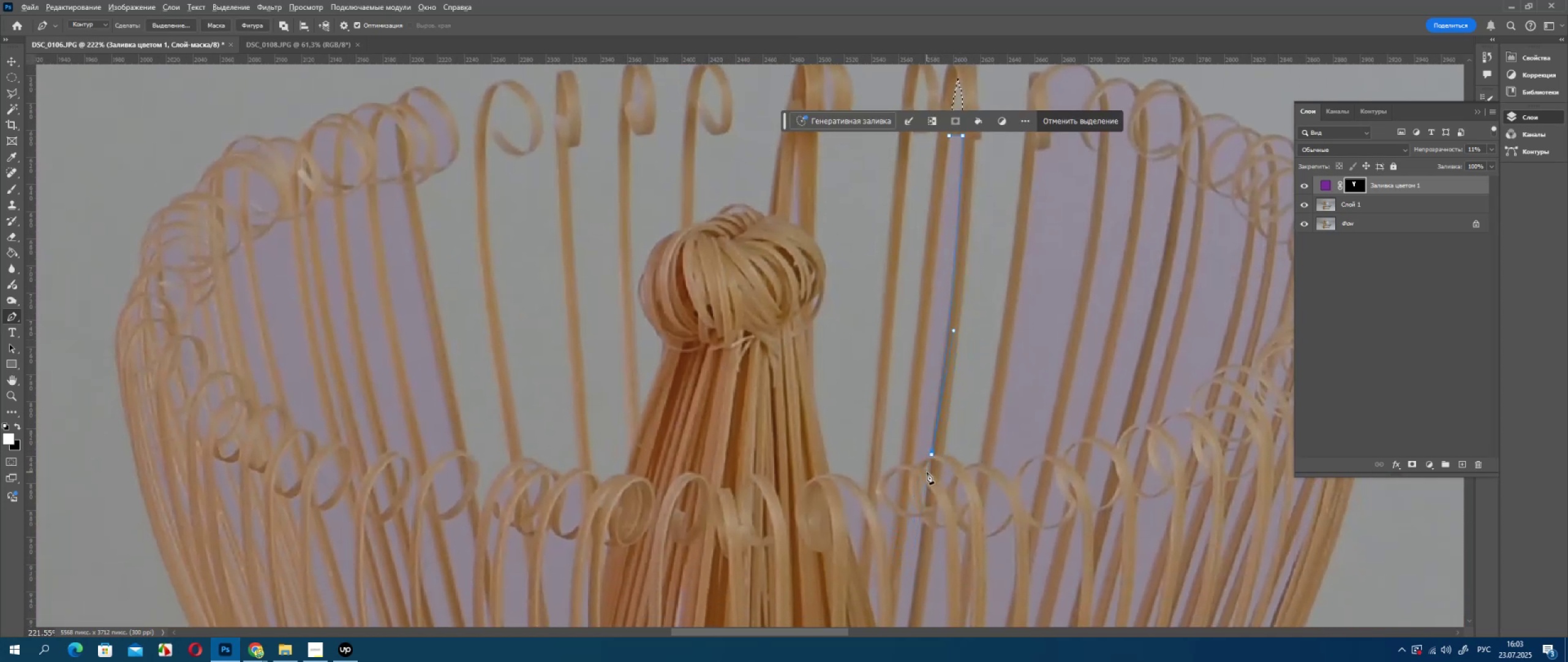 
scroll: coordinate [927, 473], scroll_direction: up, amount: 6.0
 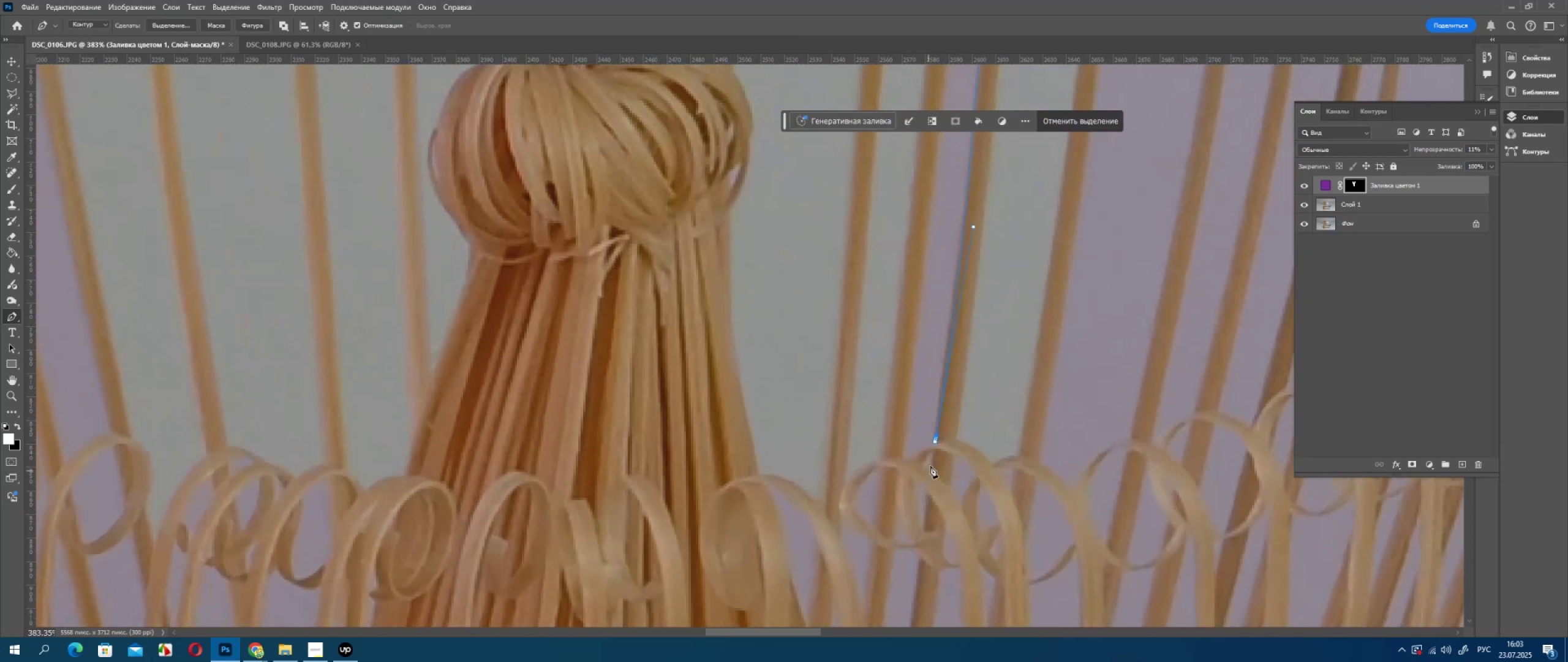 
key(Control+Z)
 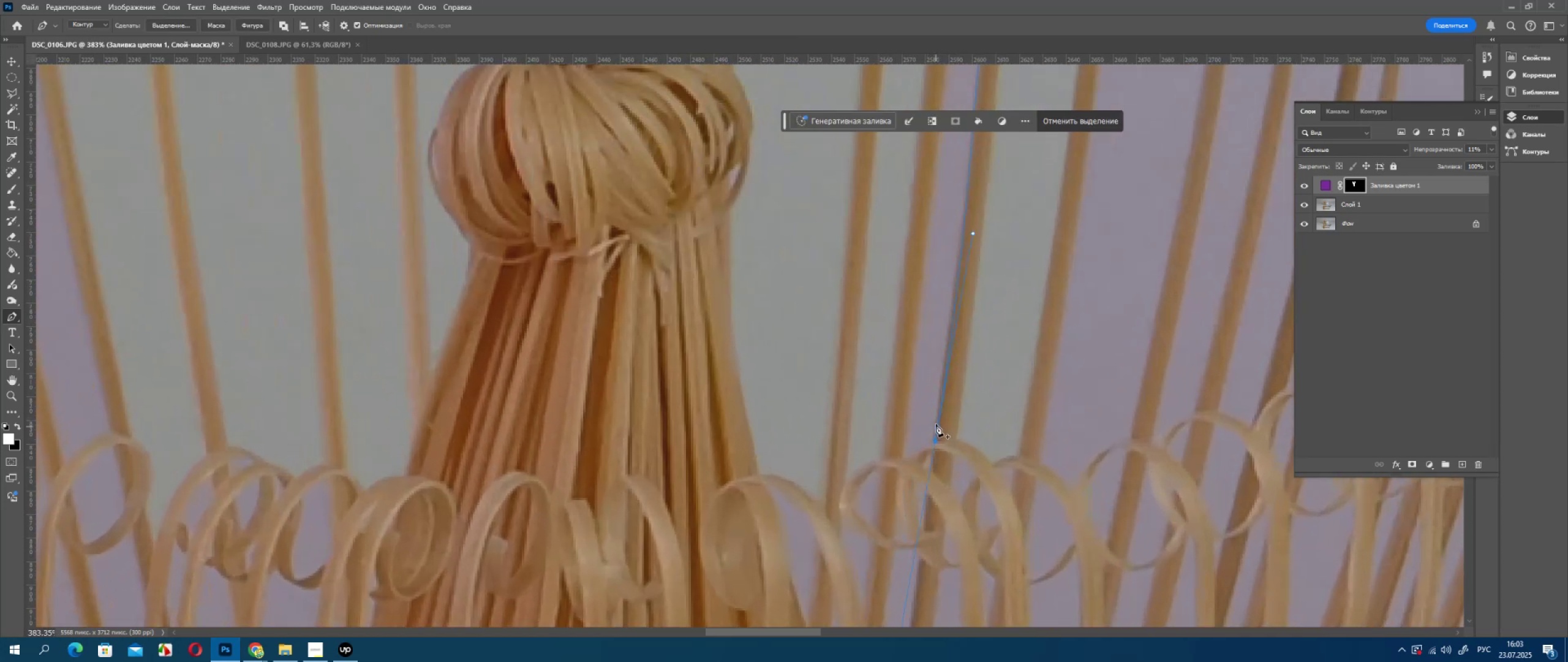 
key(Control+ControlLeft)
 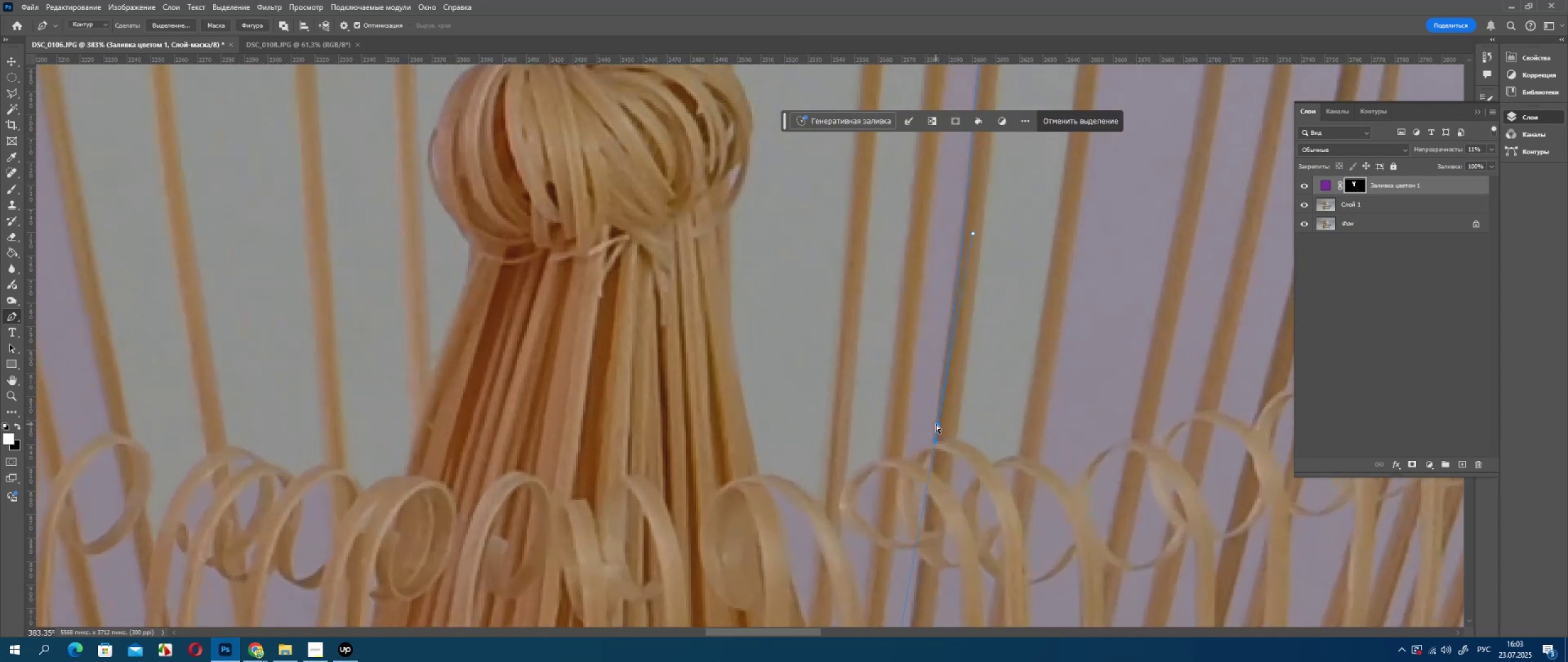 
key(Control+Z)
 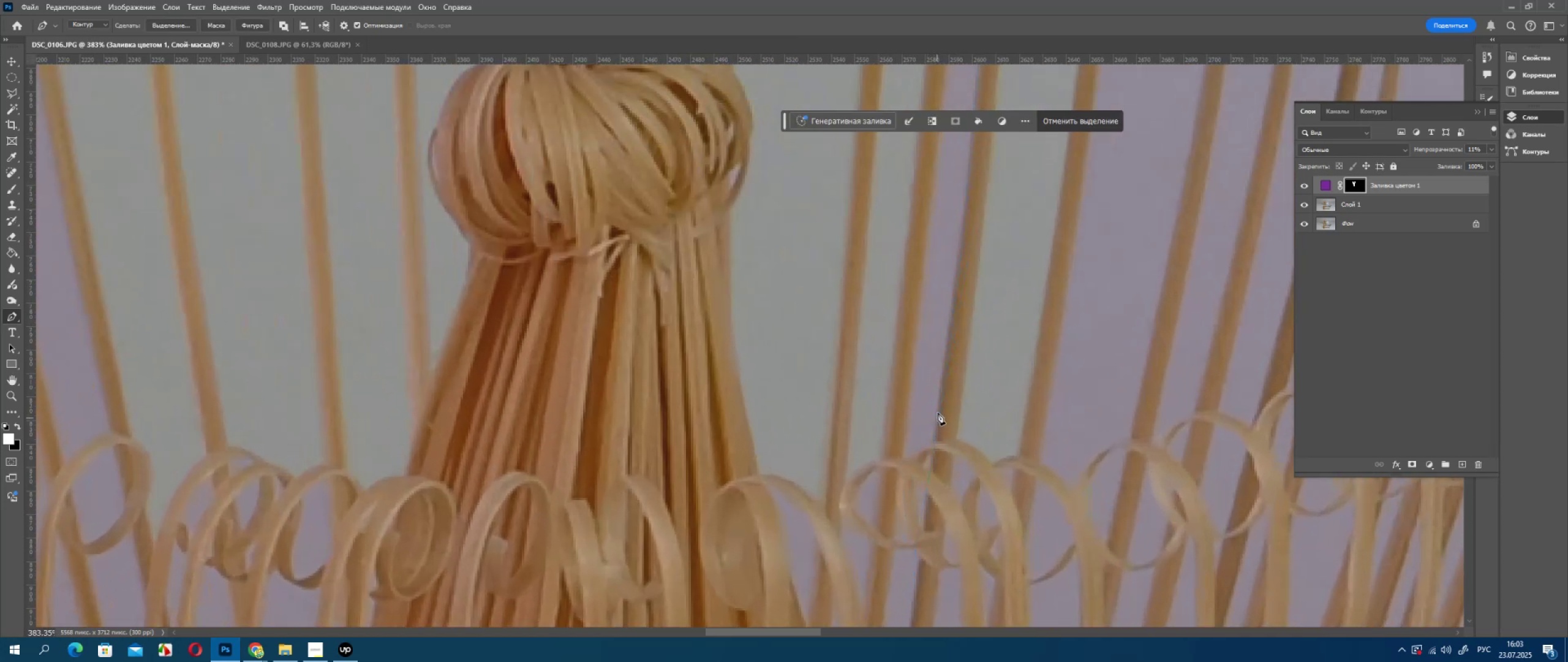 
key(Alt+AltLeft)
 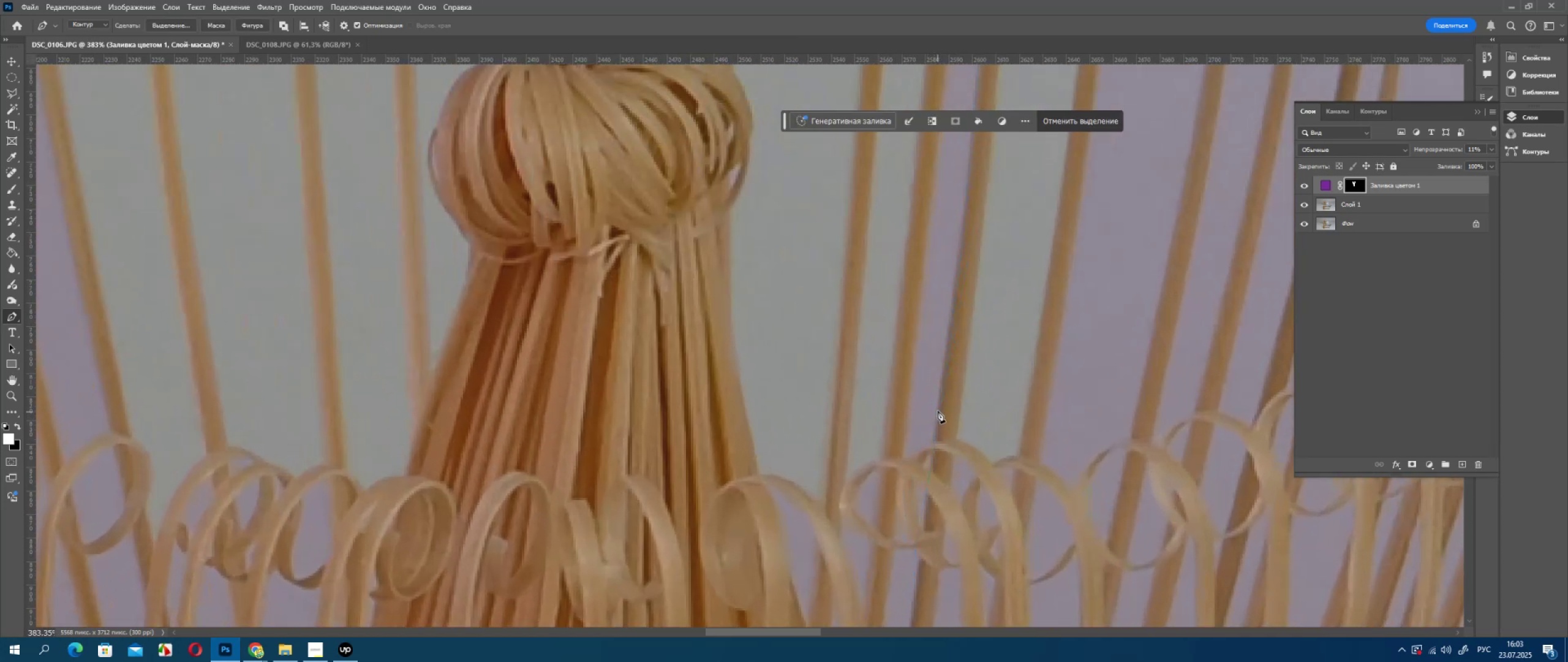 
scroll: coordinate [938, 411], scroll_direction: down, amount: 3.0
 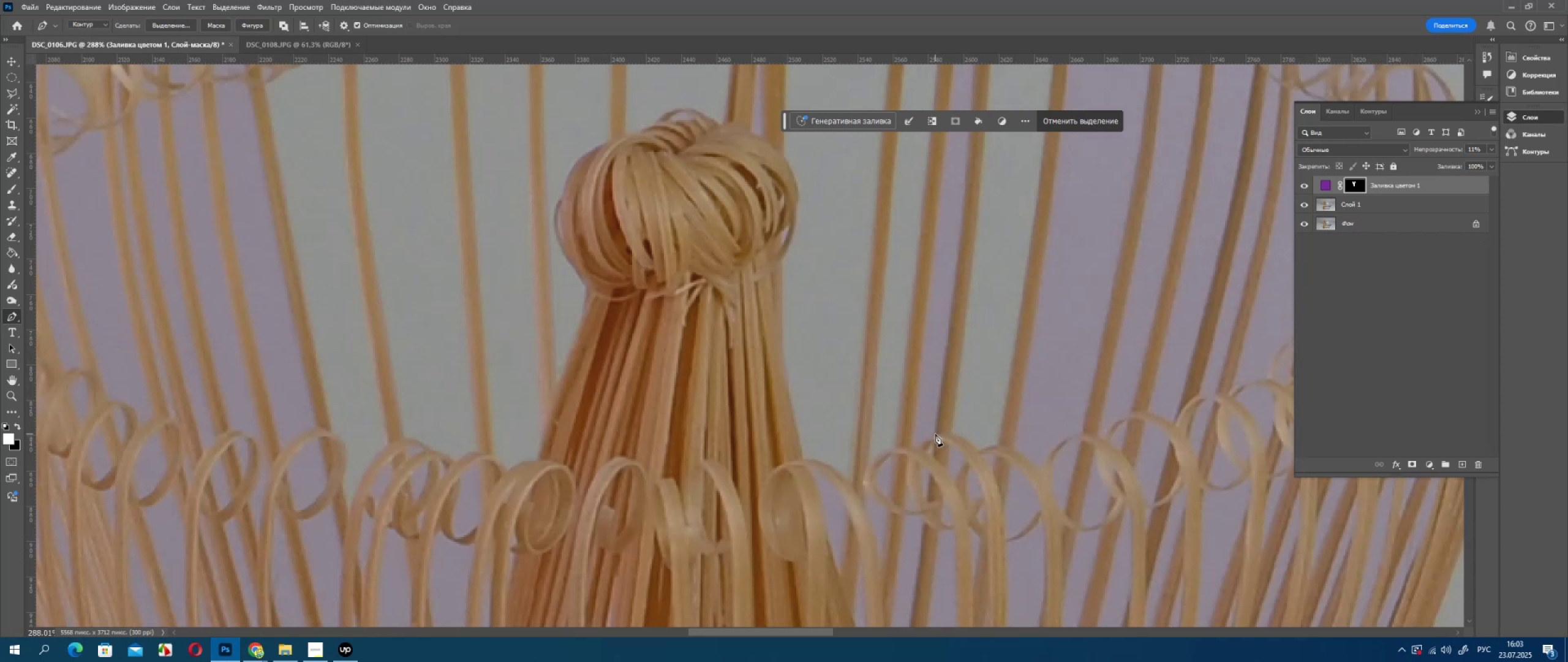 
left_click_drag(start_coordinate=[935, 434], to_coordinate=[886, 606])
 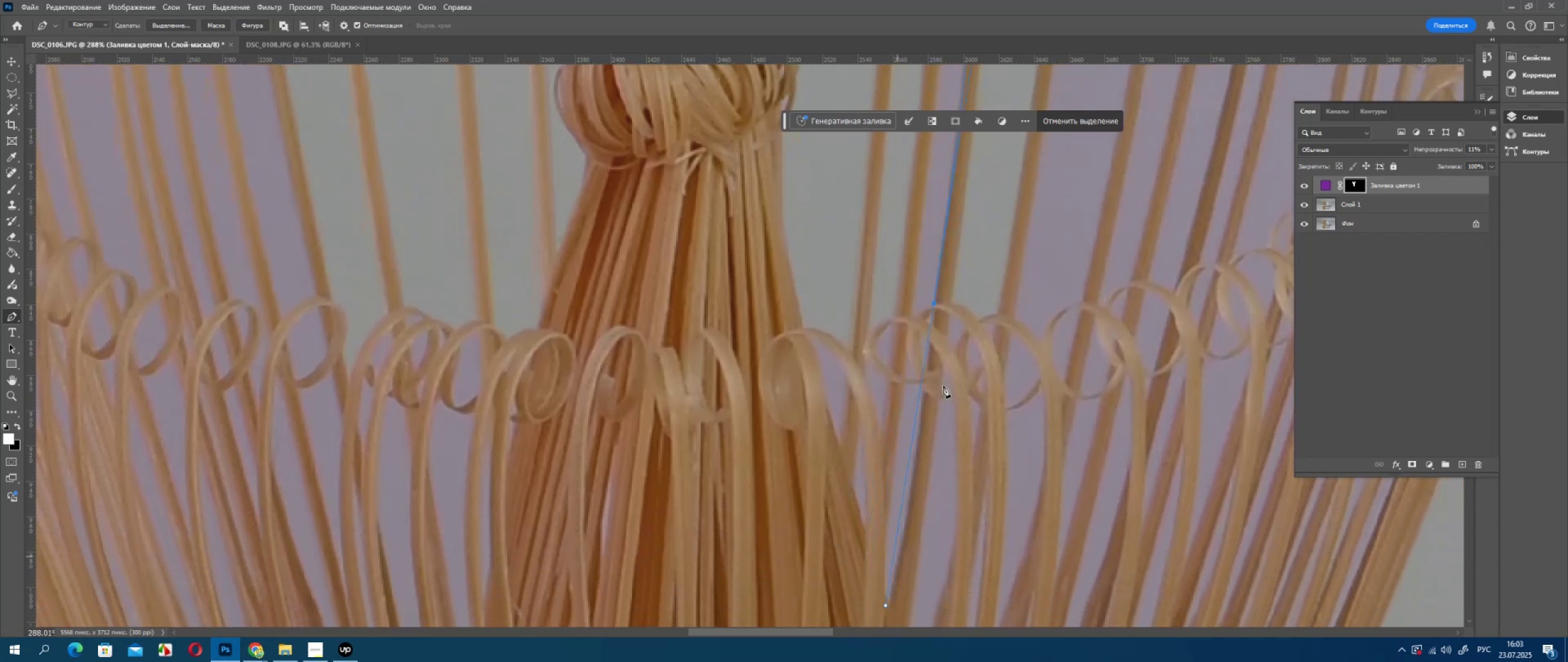 
hold_key(key=Space, duration=1.5)
 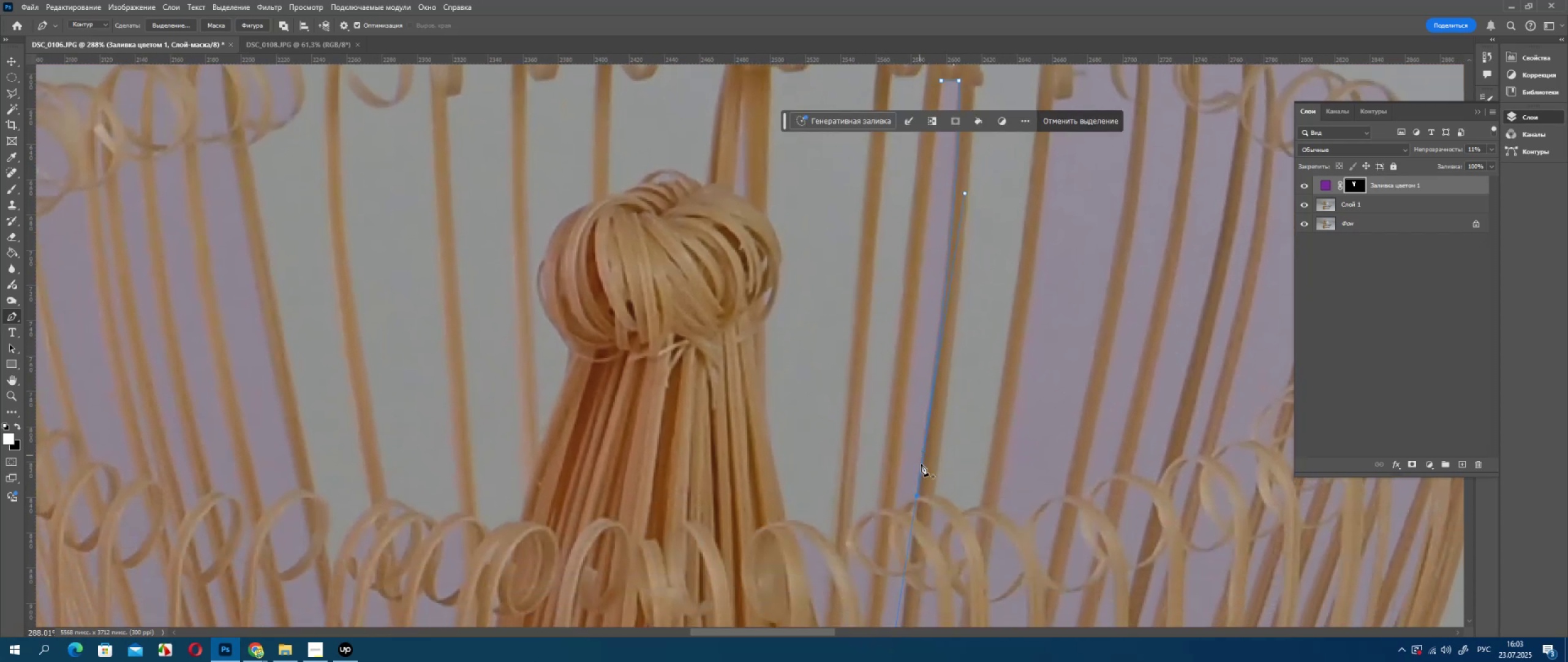 
left_click_drag(start_coordinate=[979, 180], to_coordinate=[921, 509])
 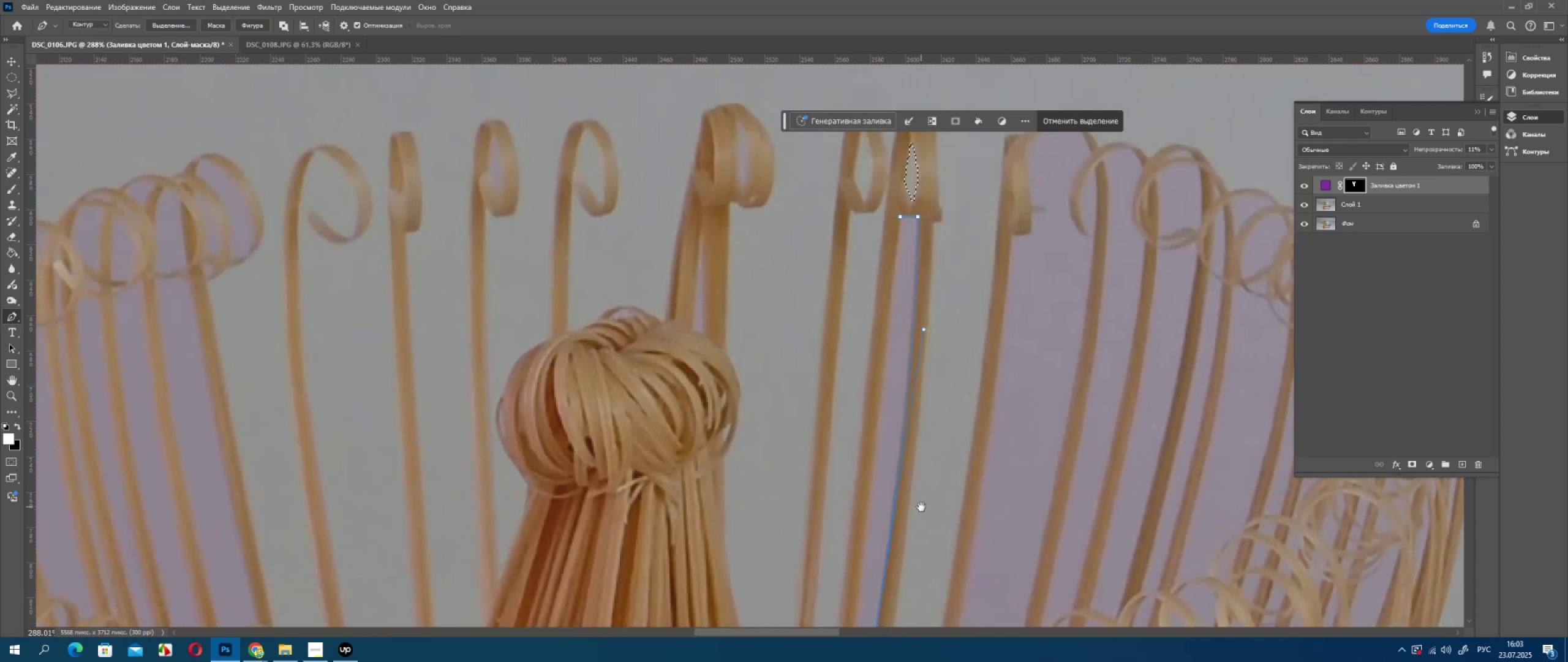 
left_click_drag(start_coordinate=[921, 507], to_coordinate=[962, 371])
 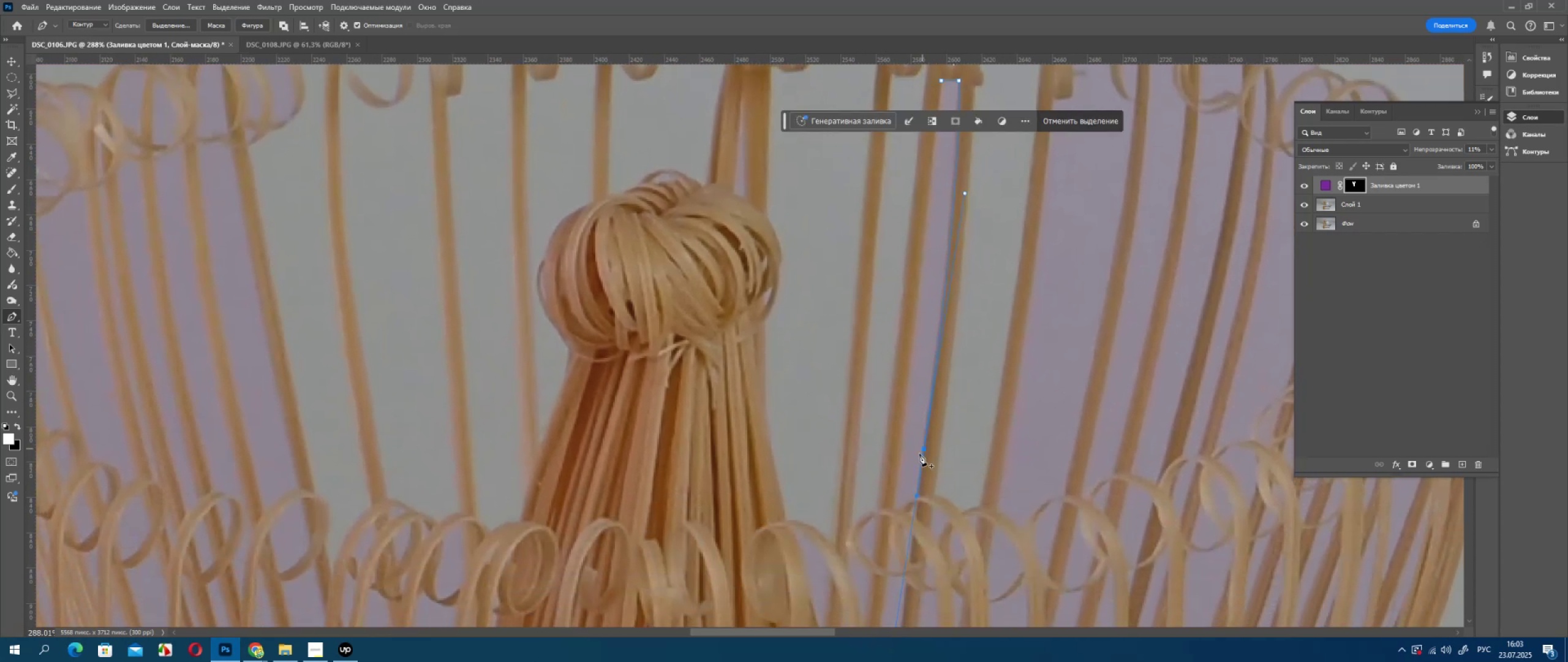 
hold_key(key=AltLeft, duration=0.77)
 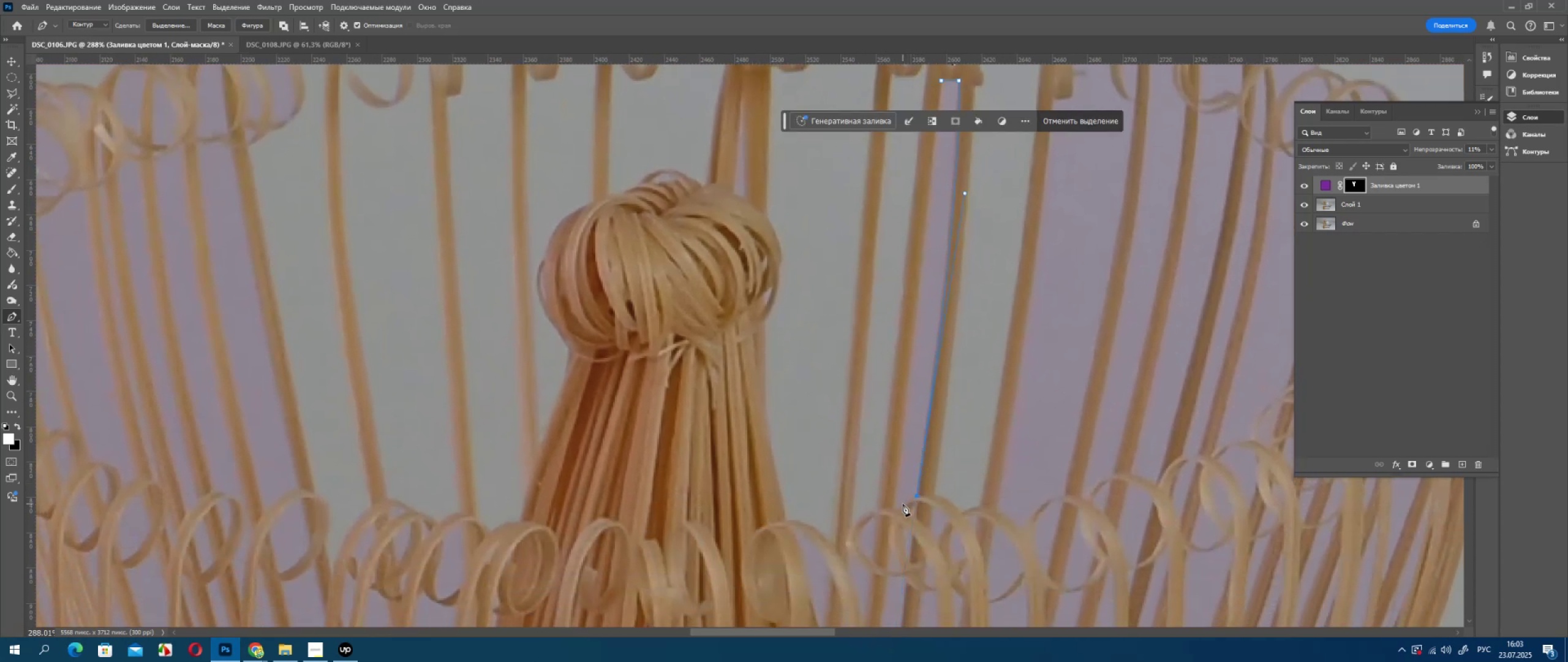 
hold_key(key=AltLeft, duration=1.09)
scroll: coordinate [934, 563], scroll_direction: up, amount: 4.0
 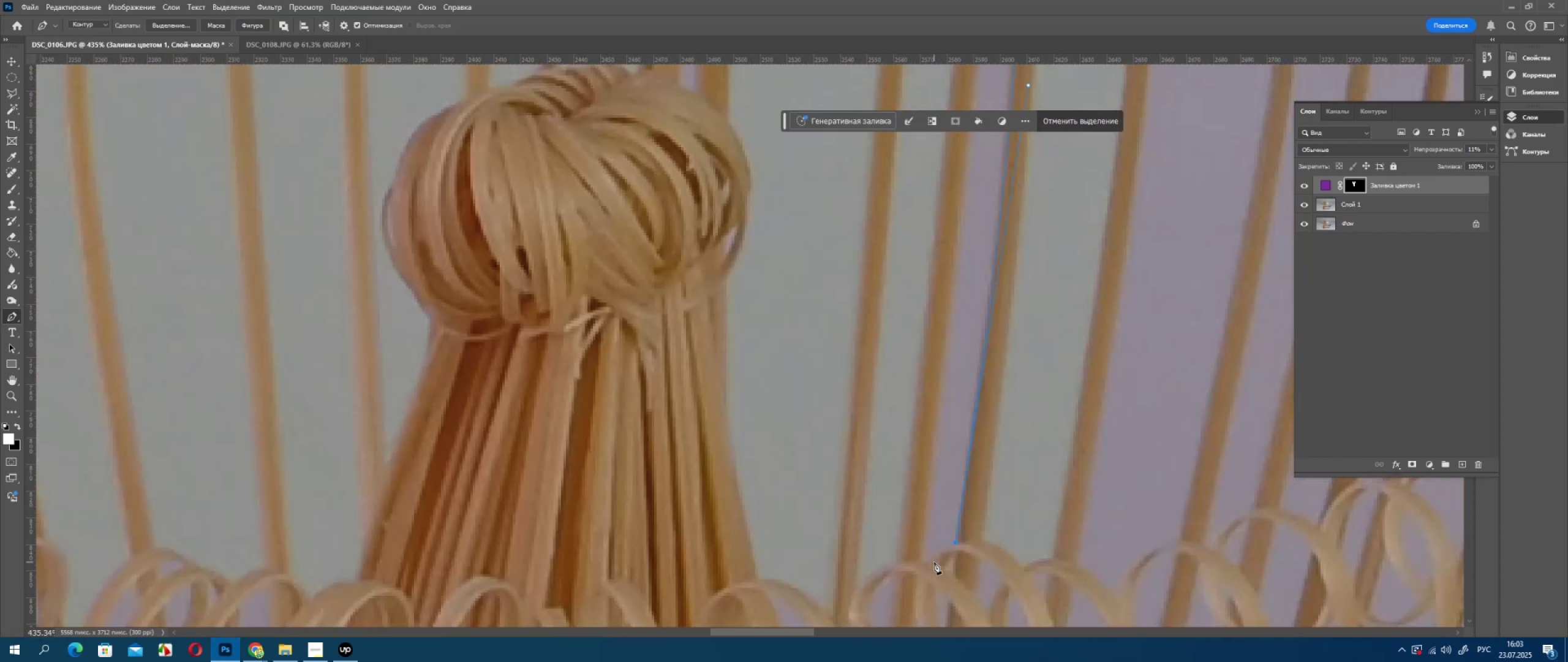 
key(Alt+AltLeft)
 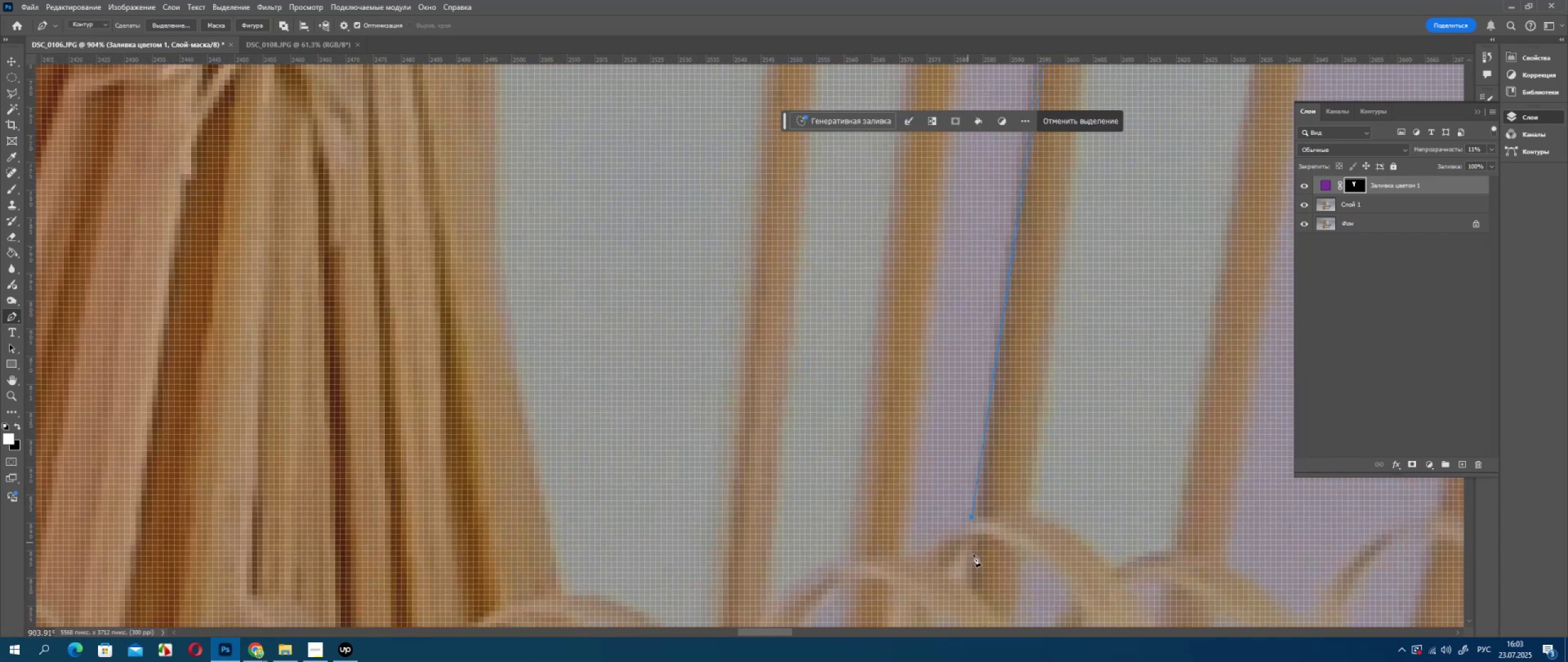 
key(Alt+AltLeft)
 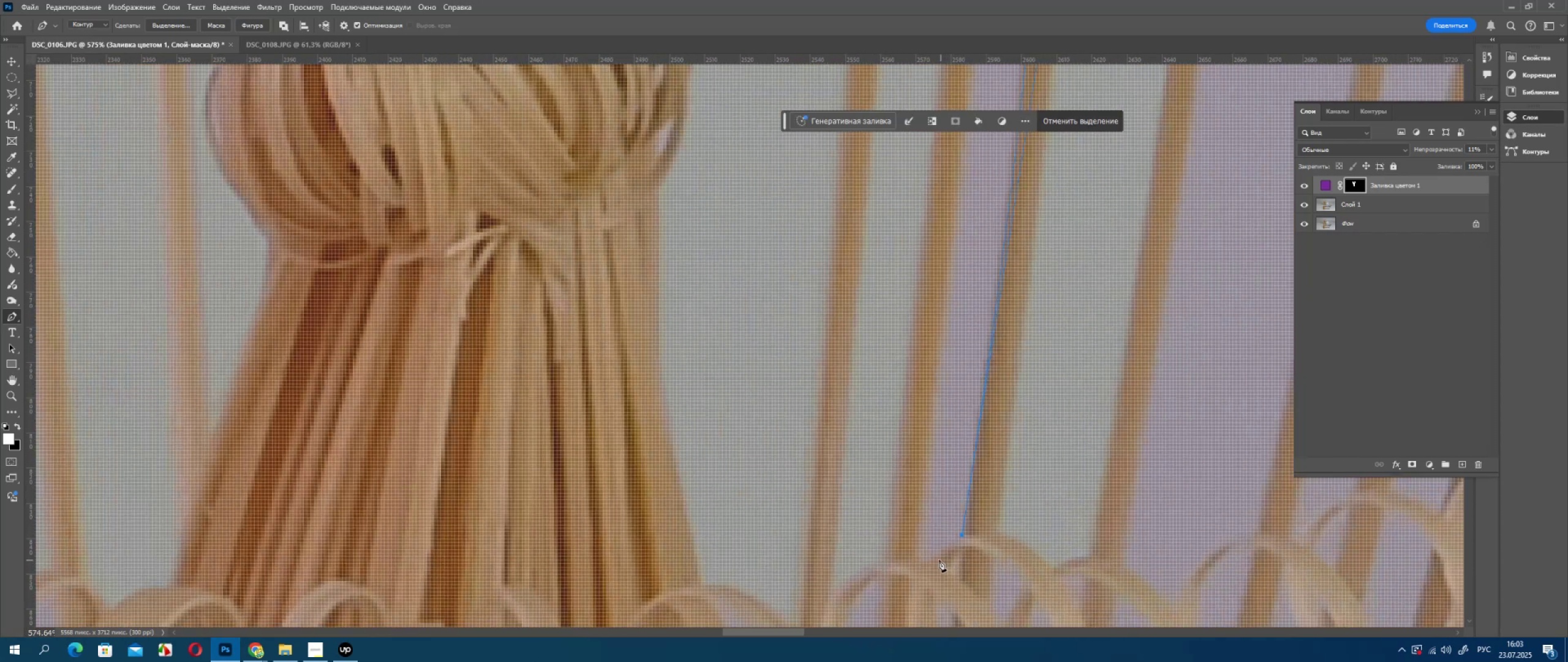 
key(Alt+AltLeft)
 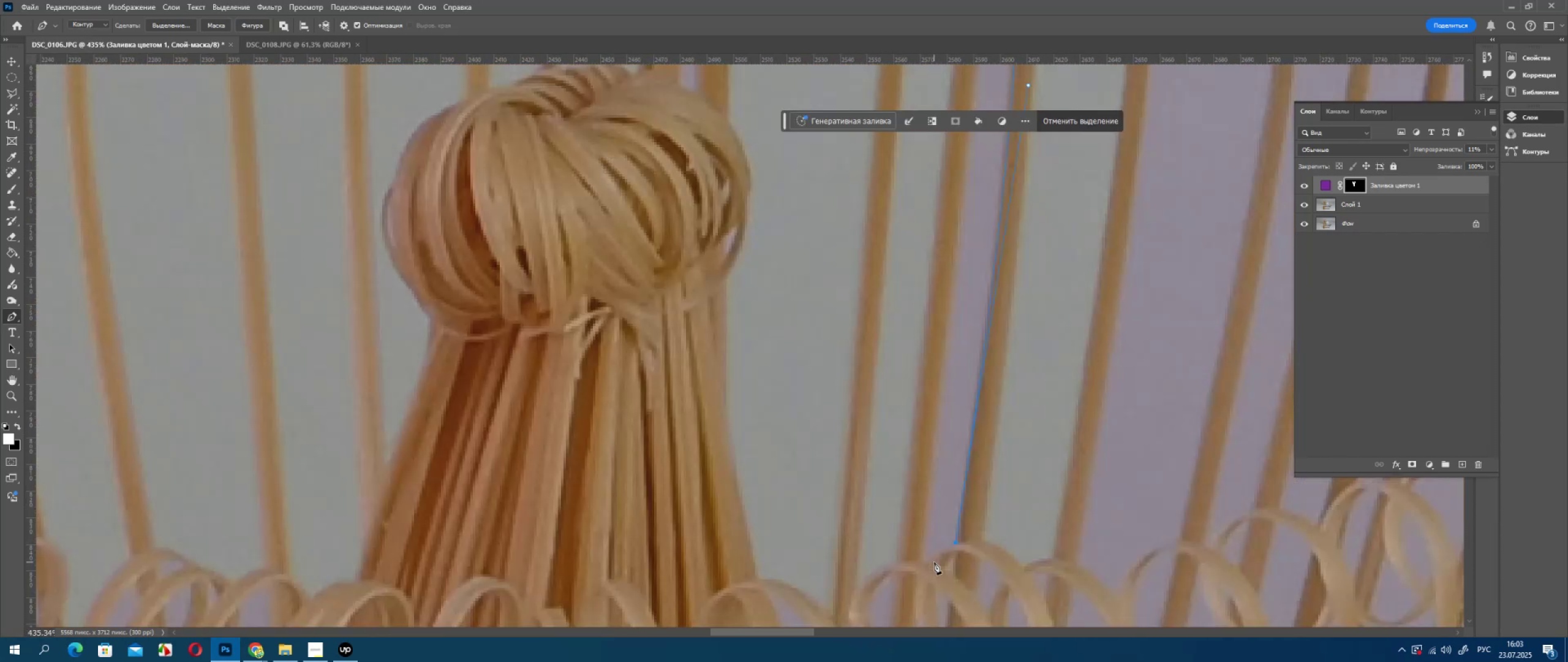 
left_click_drag(start_coordinate=[935, 560], to_coordinate=[925, 573])
 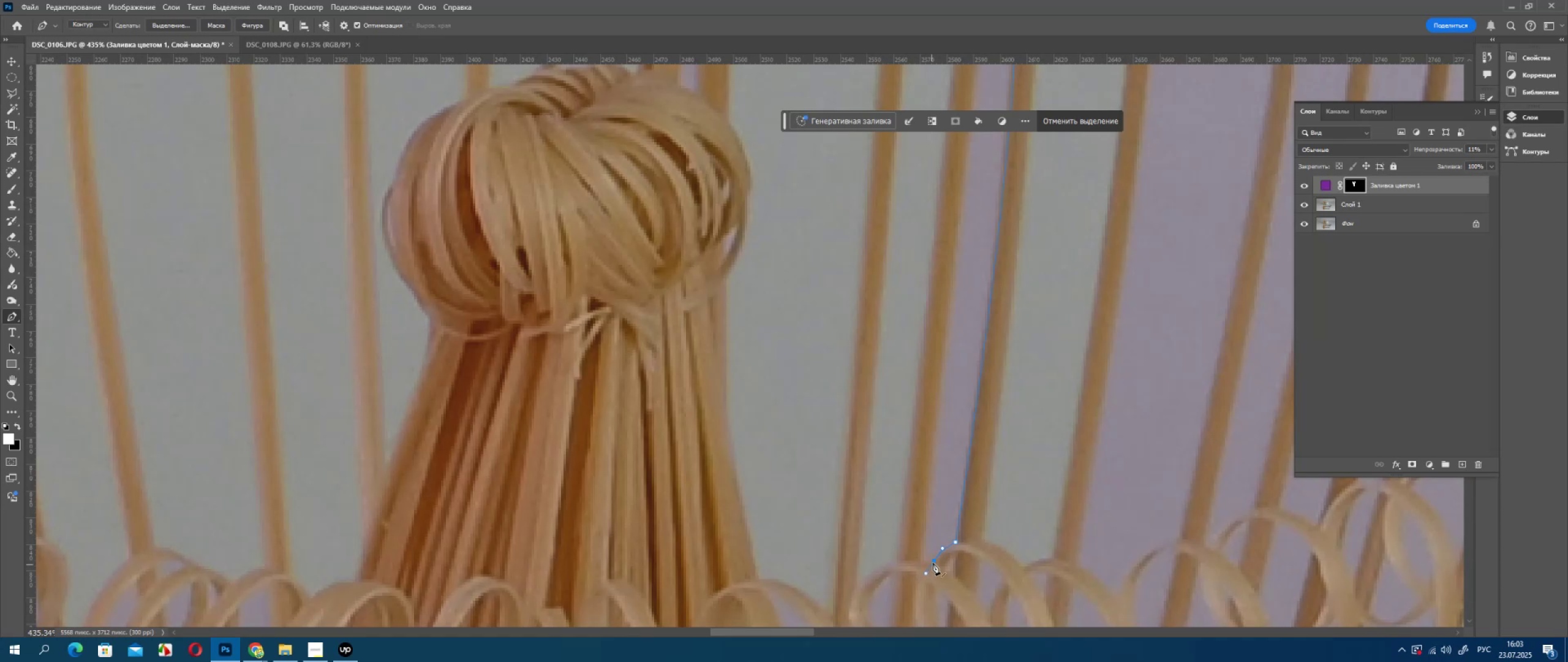 
hold_key(key=AltLeft, duration=0.46)
left_click([933, 563])
 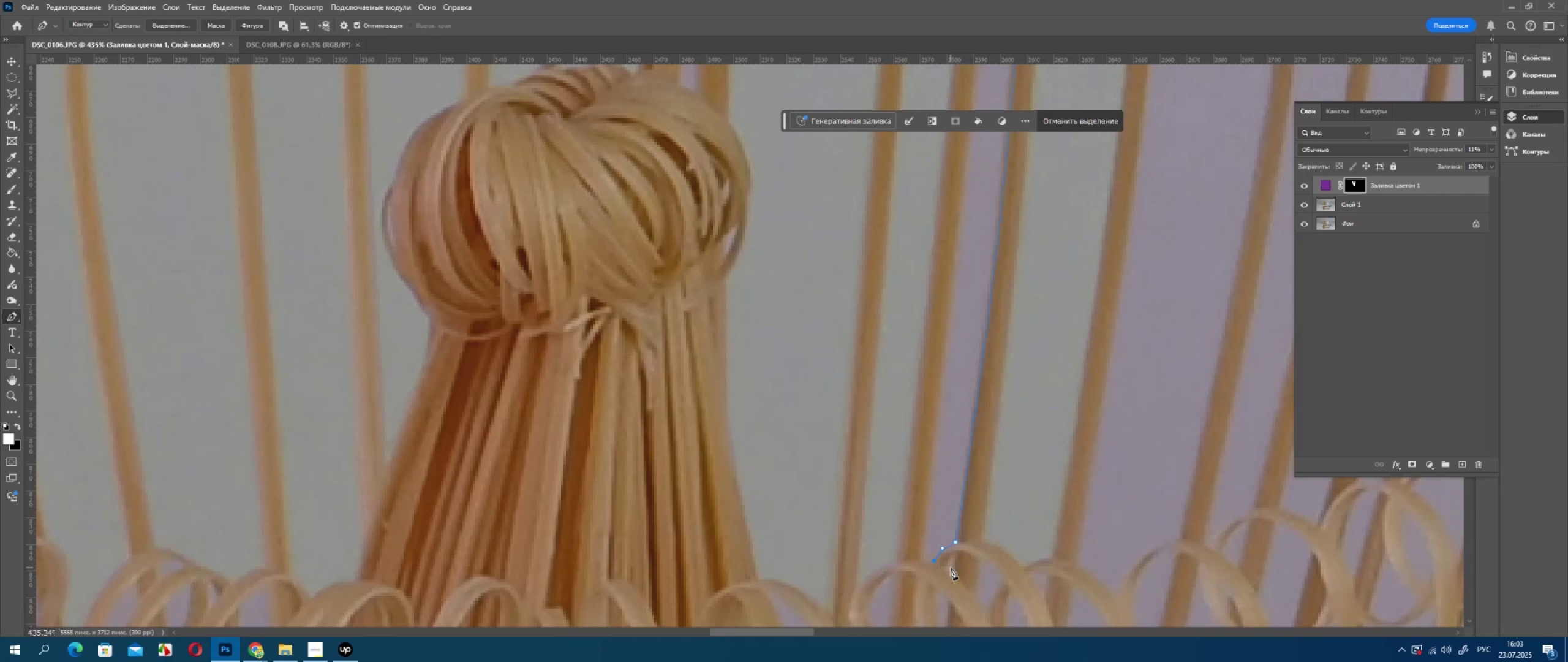 
wait(20.37)
 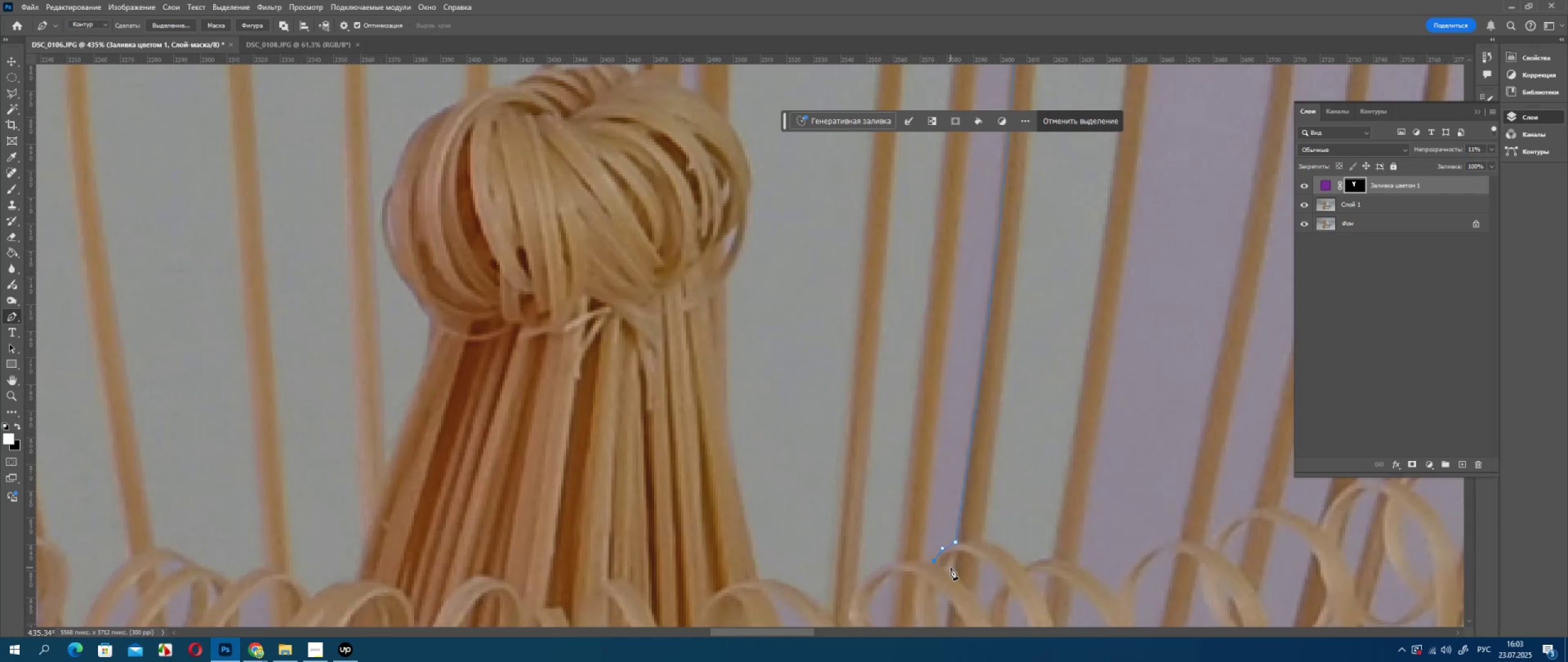 
left_click([924, 560])
 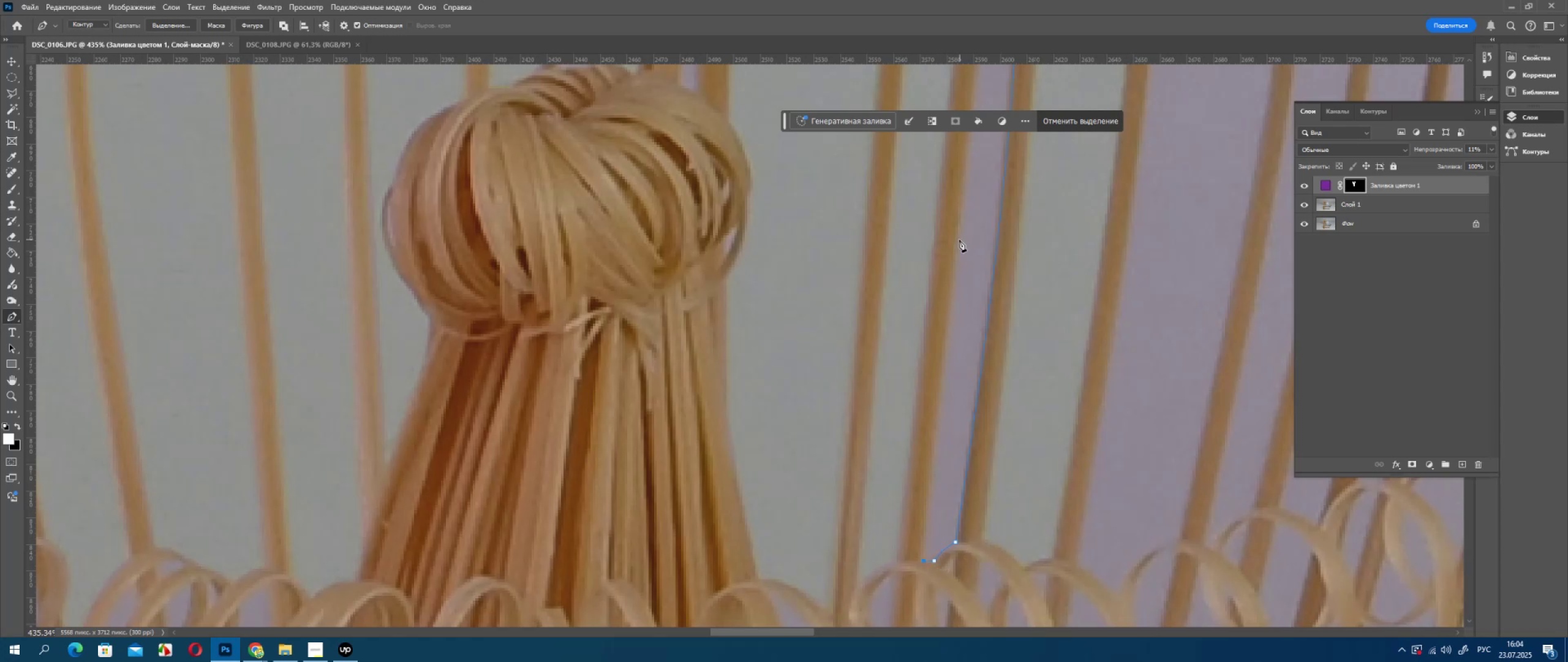 
left_click([959, 238])
 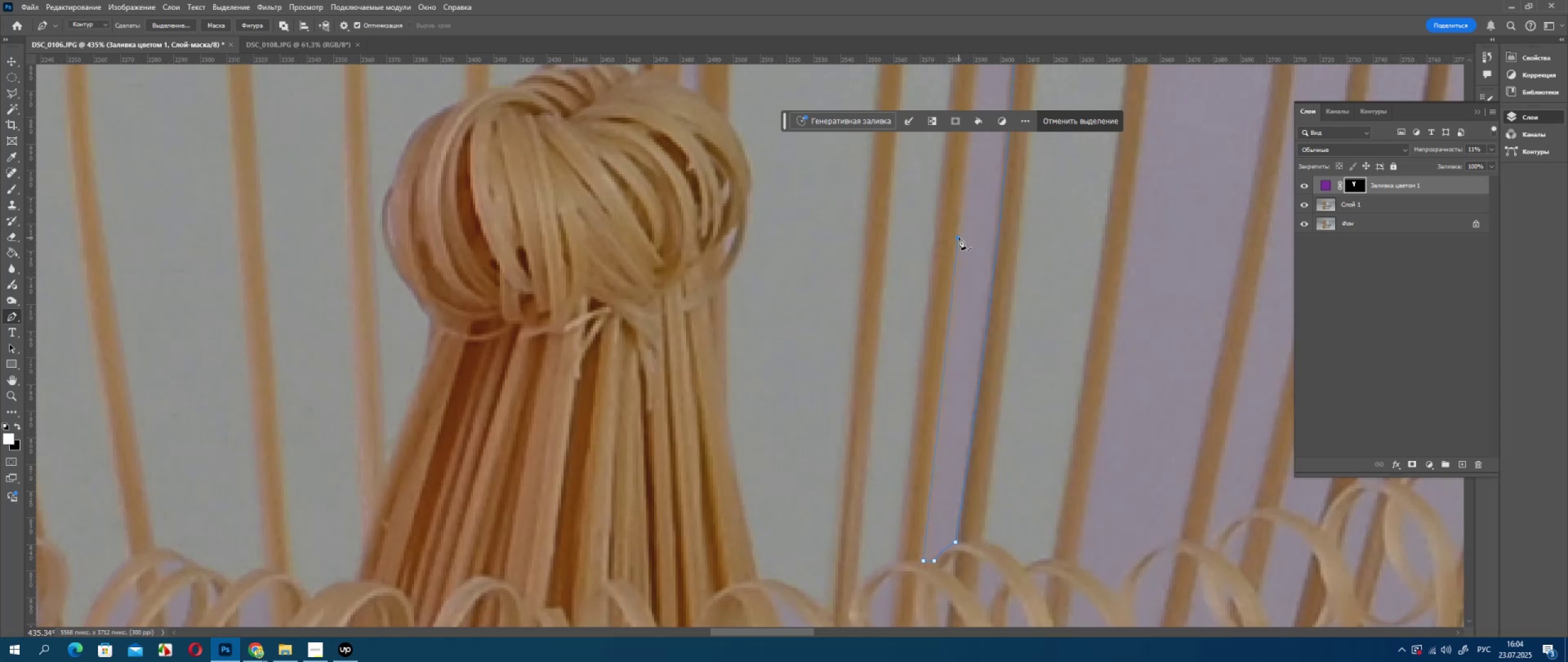 
hold_key(key=Space, duration=0.82)
 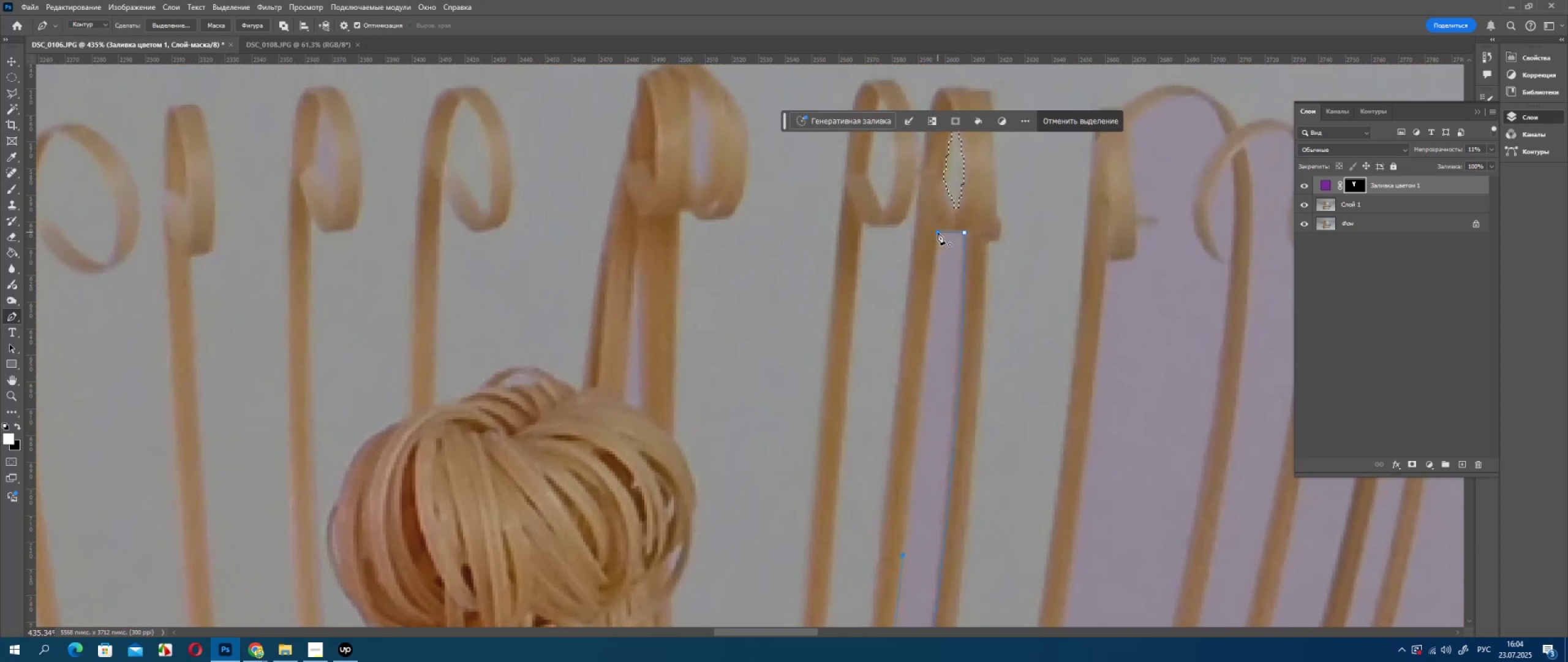 
left_click_drag(start_coordinate=[976, 142], to_coordinate=[925, 453])
 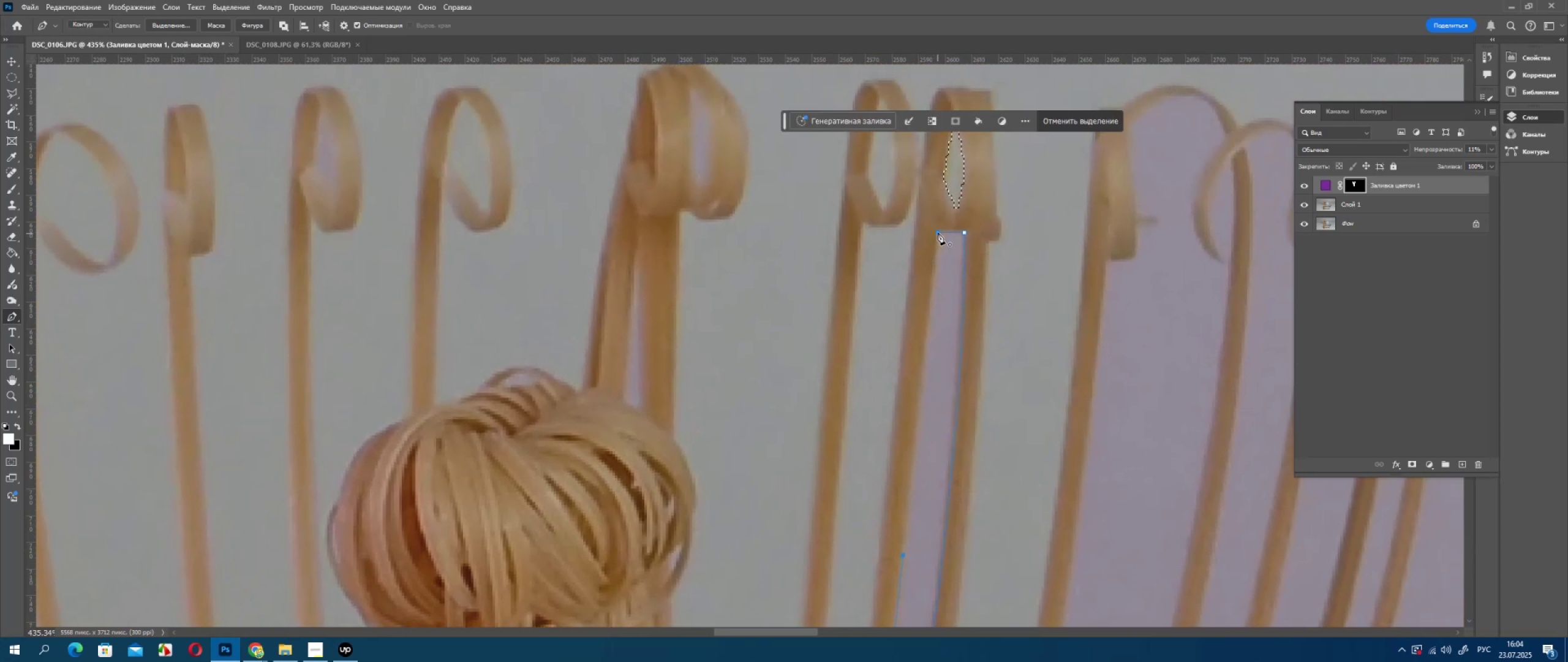 
left_click([938, 232])
 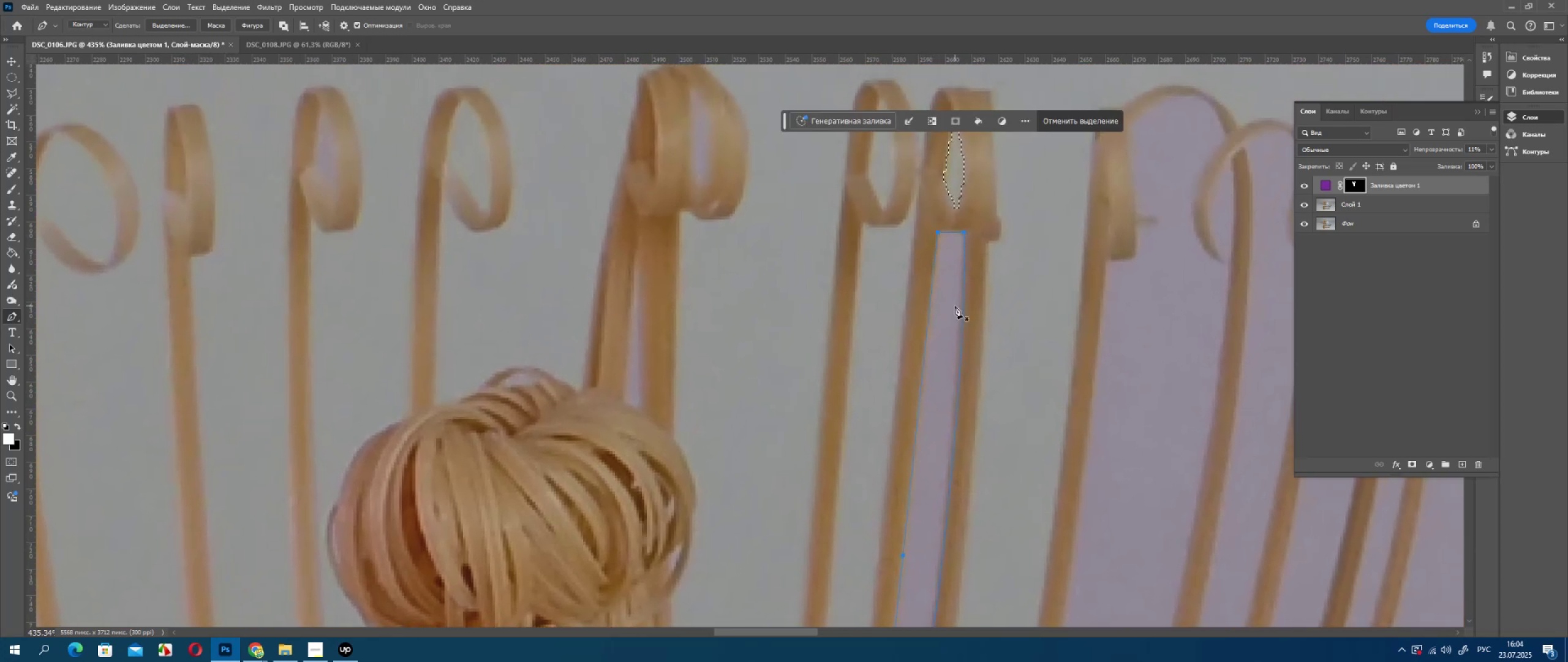 
right_click([955, 306])
 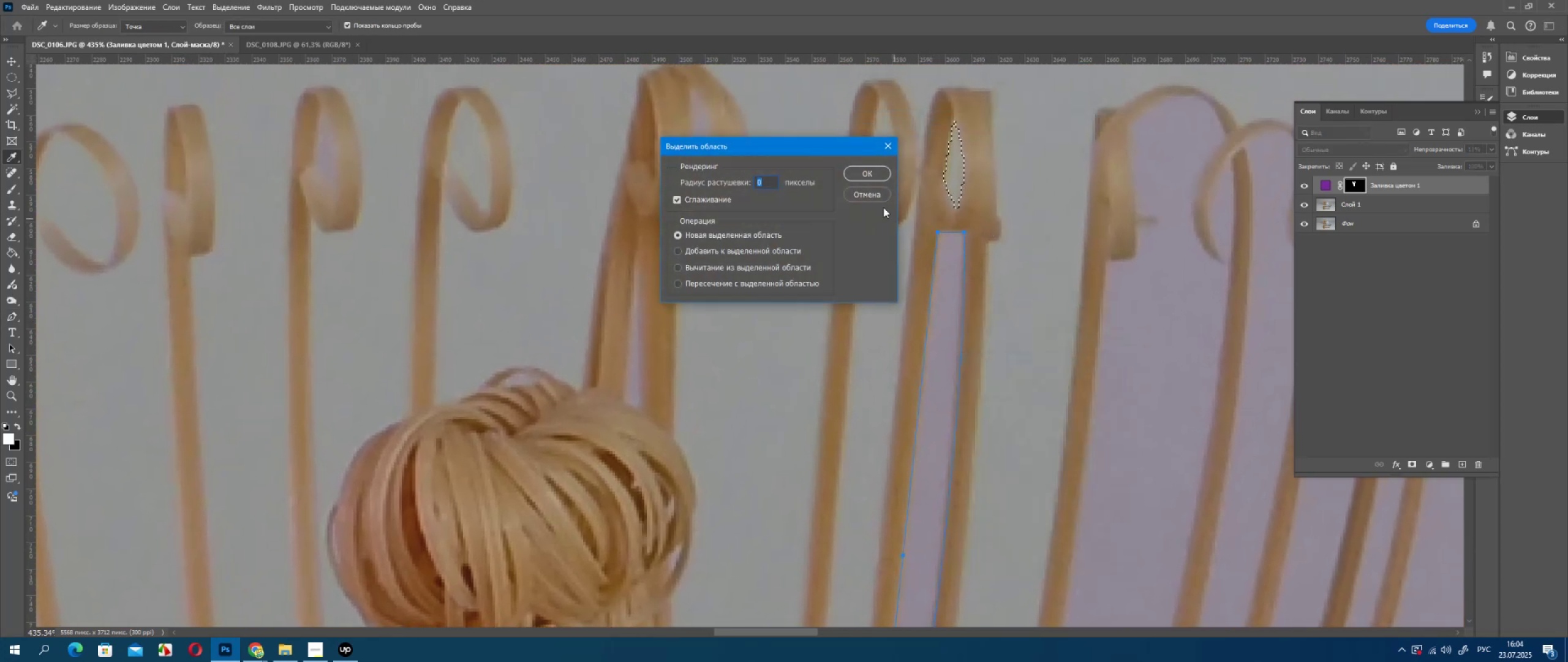 
left_click([870, 177])
 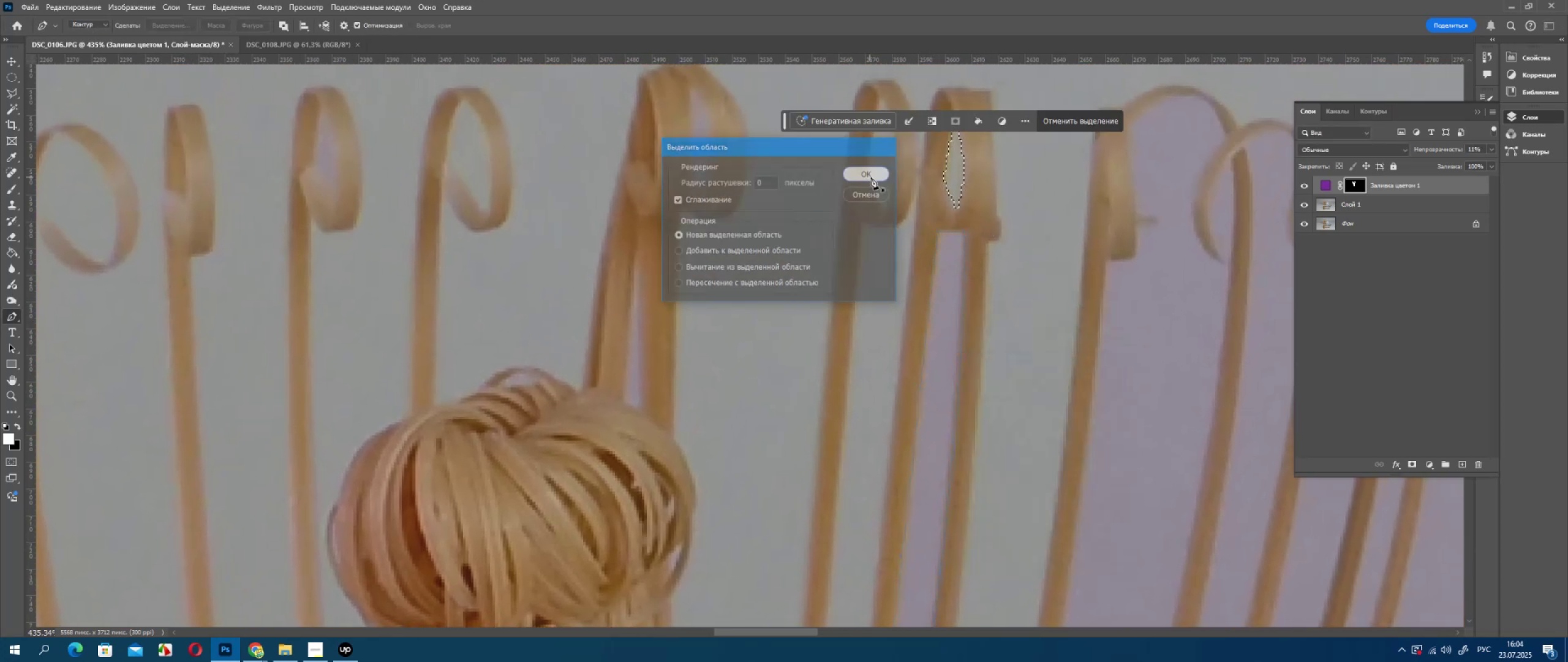 
key(Delete)
 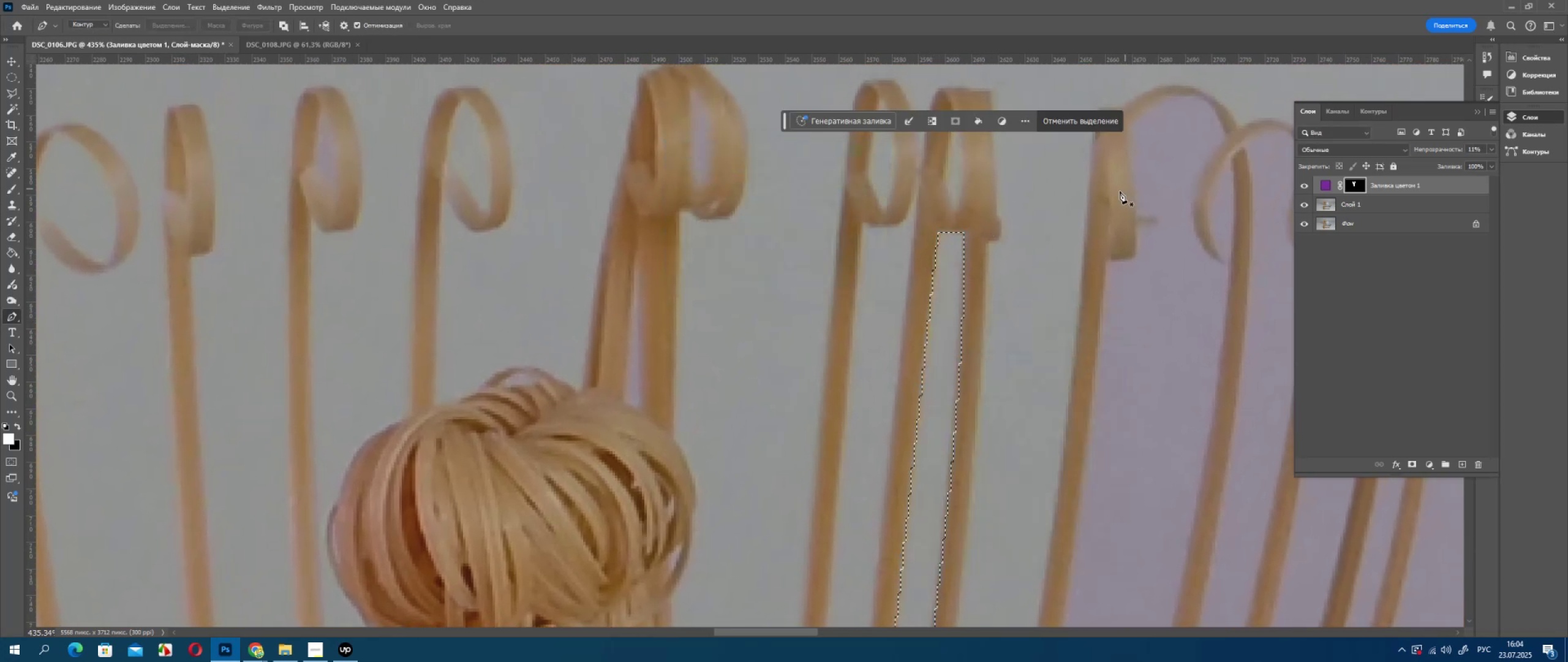 
hold_key(key=Space, duration=0.48)
 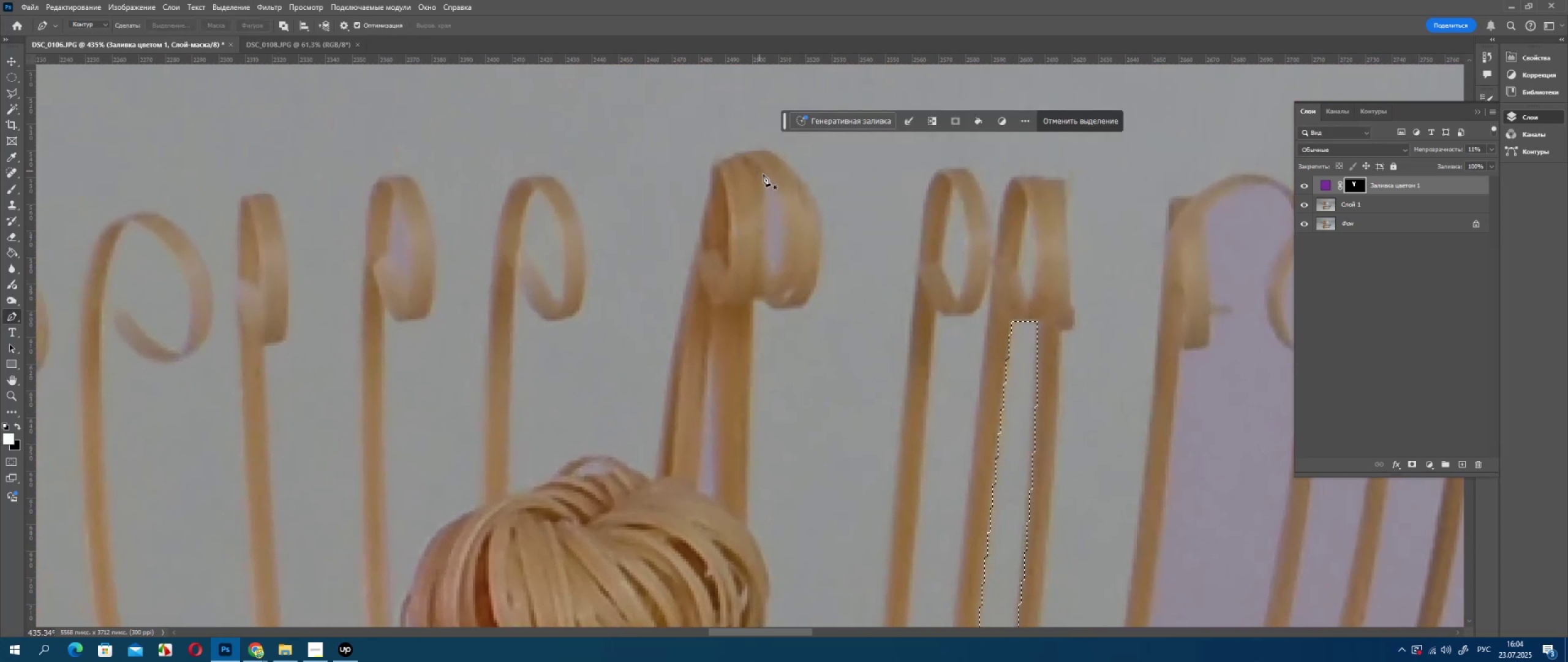 
left_click_drag(start_coordinate=[751, 214], to_coordinate=[824, 303])
 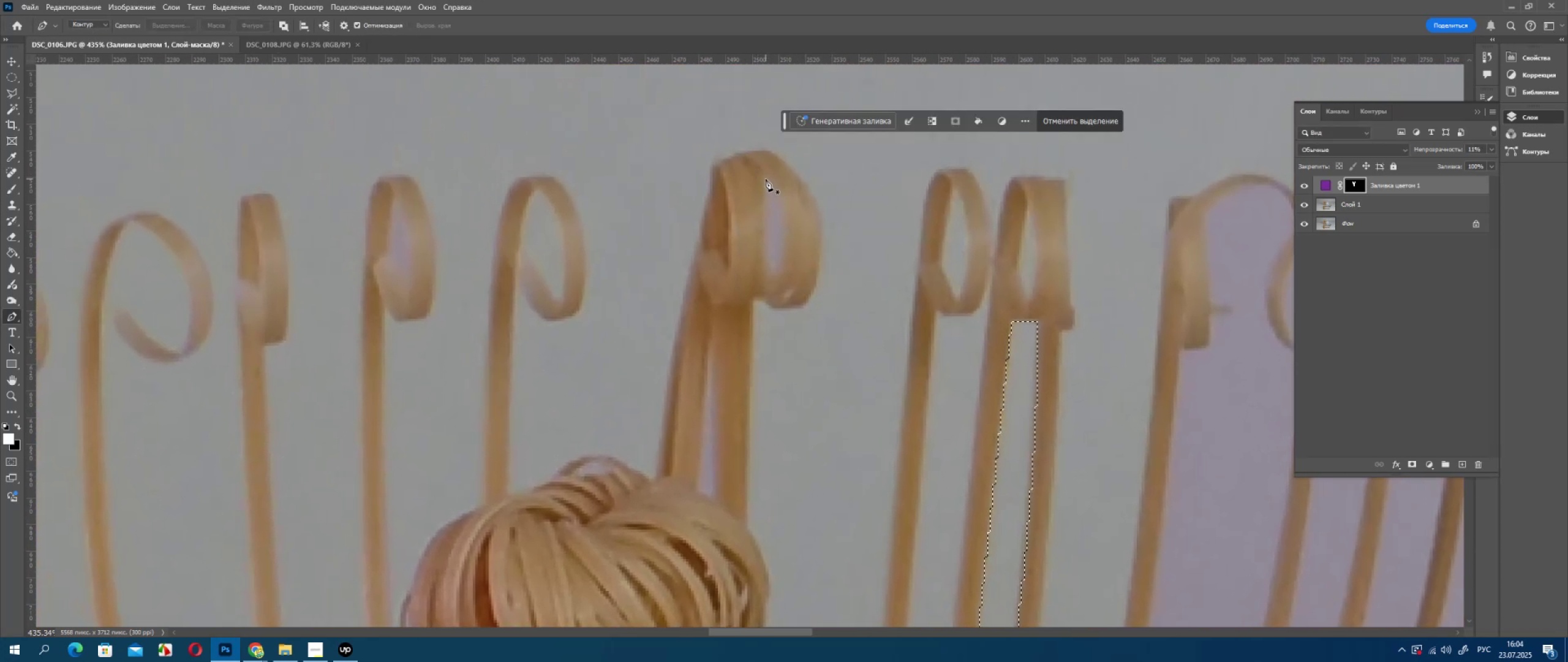 
left_click([766, 179])
 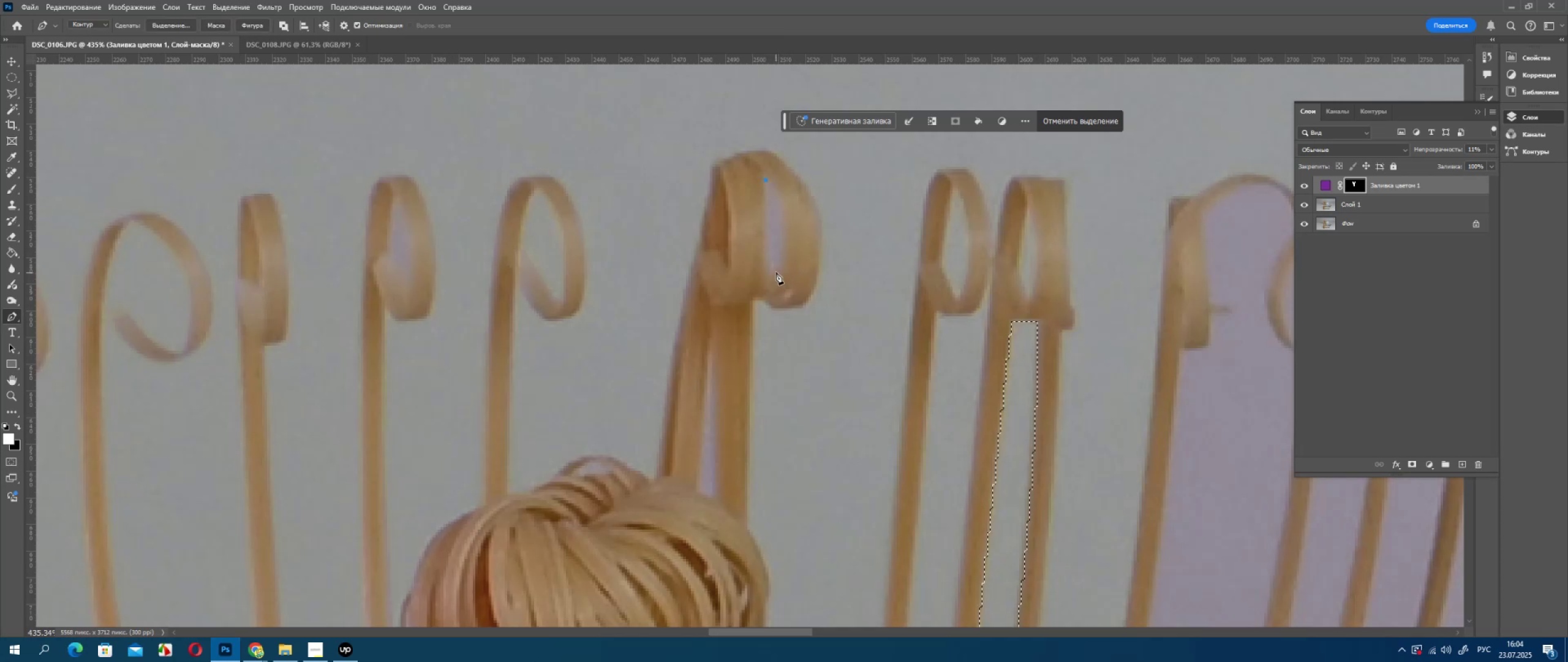 
left_click_drag(start_coordinate=[775, 274], to_coordinate=[745, 327])
 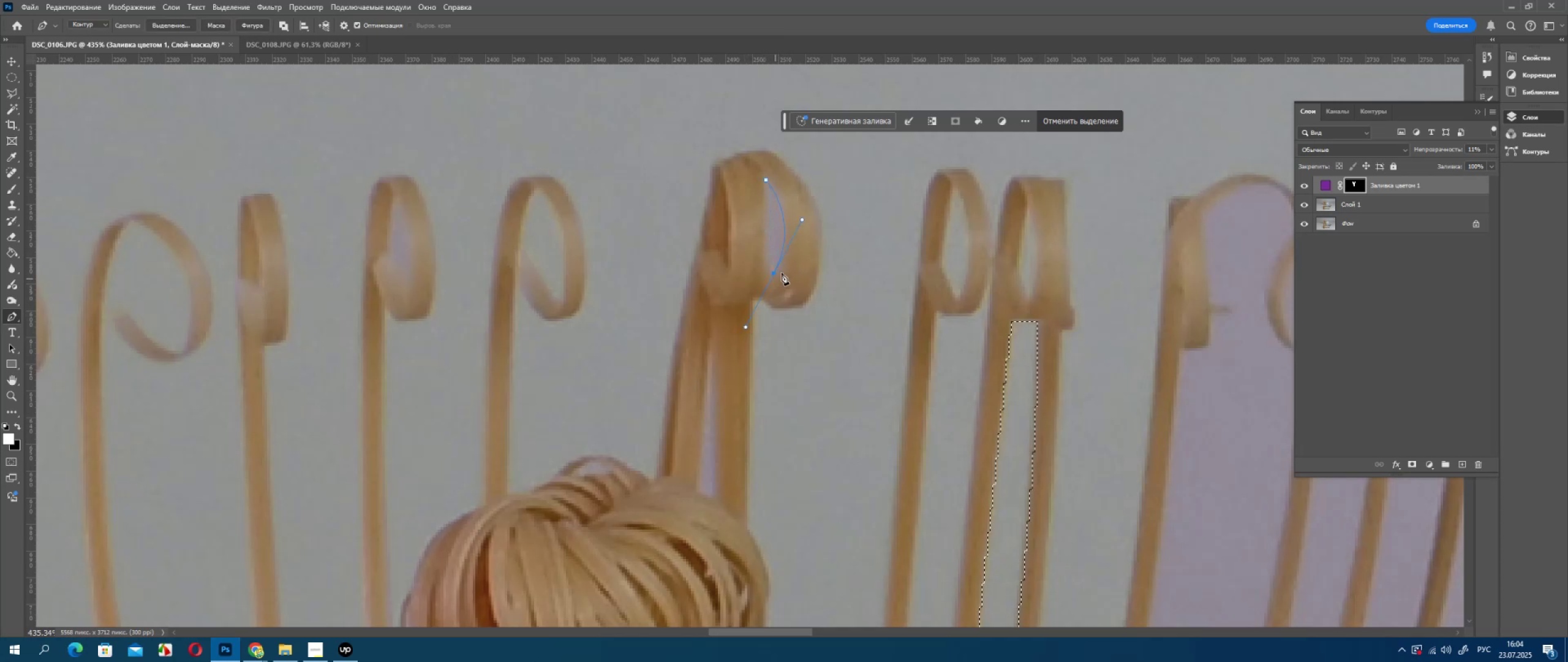 
hold_key(key=AltLeft, duration=0.59)
 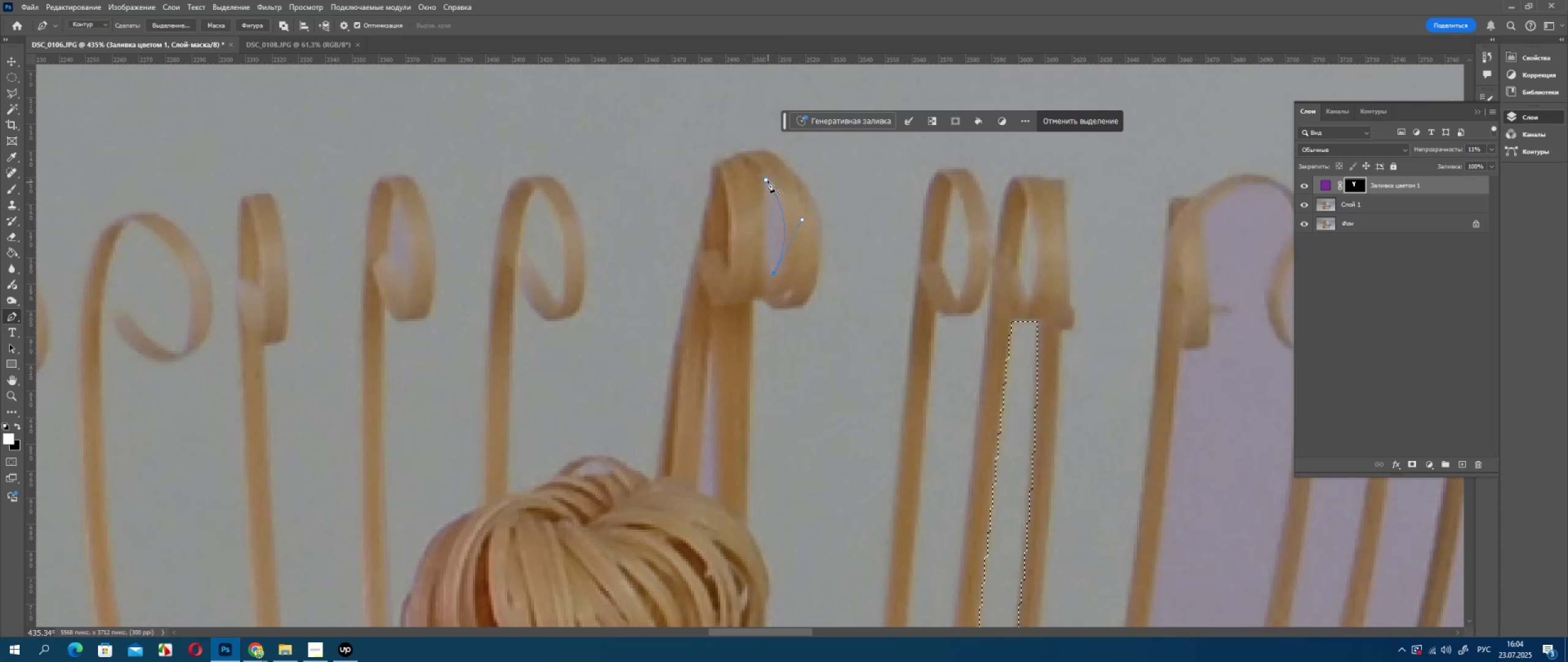 
left_click_drag(start_coordinate=[766, 180], to_coordinate=[771, 86])
 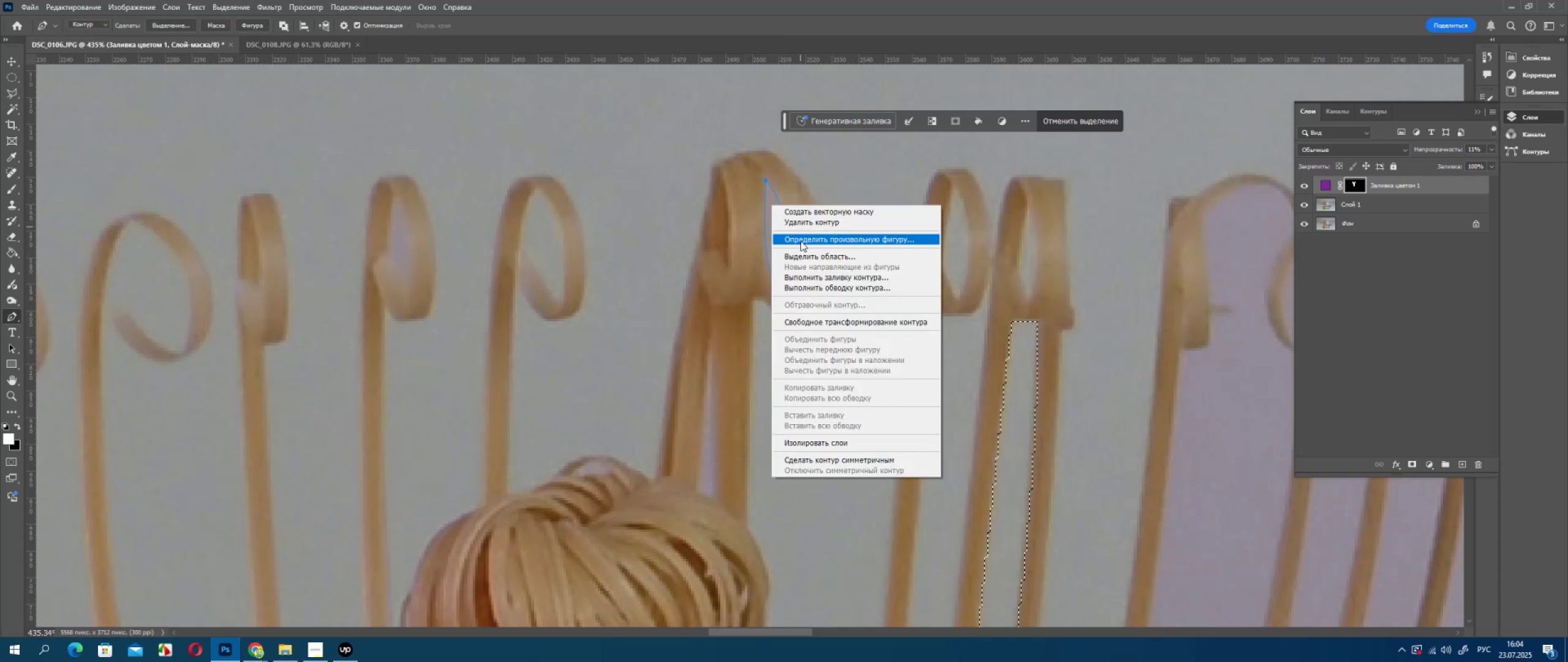 
left_click([802, 254])
 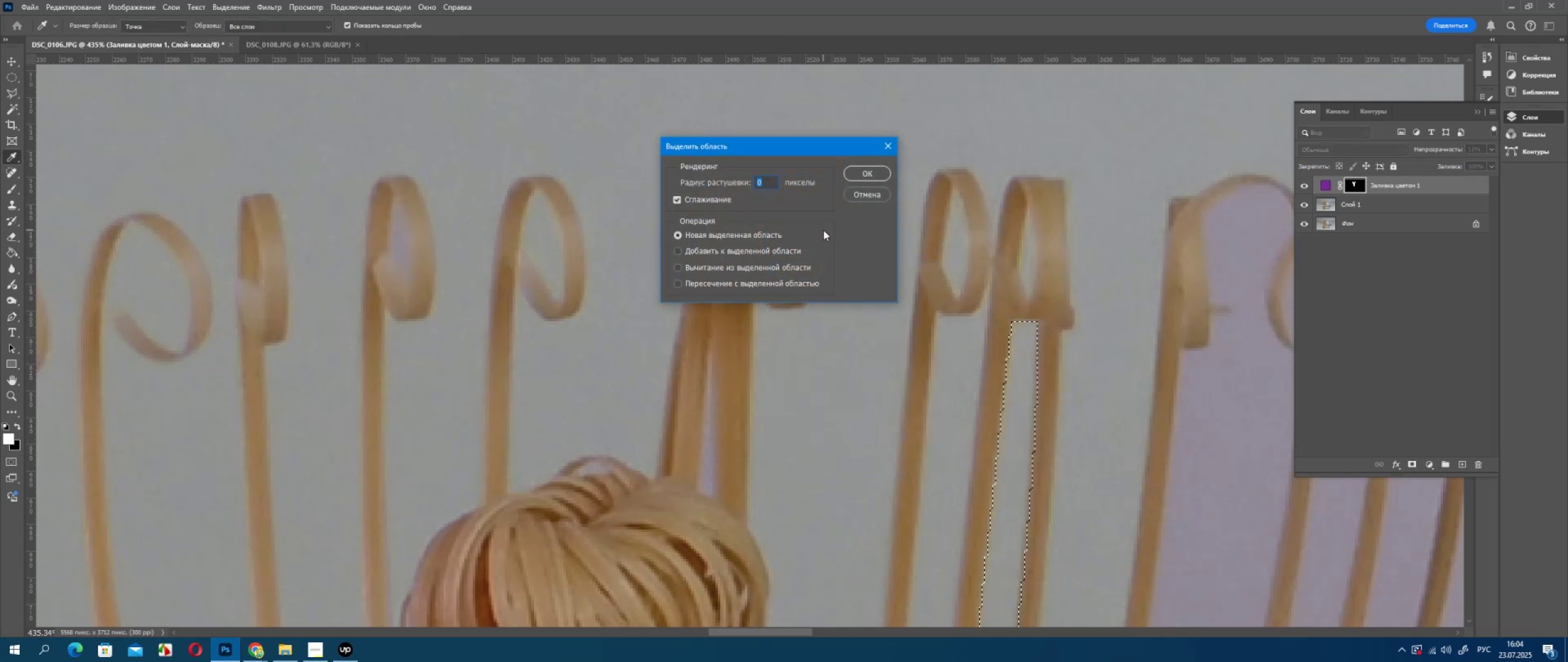 
key(Enter)
 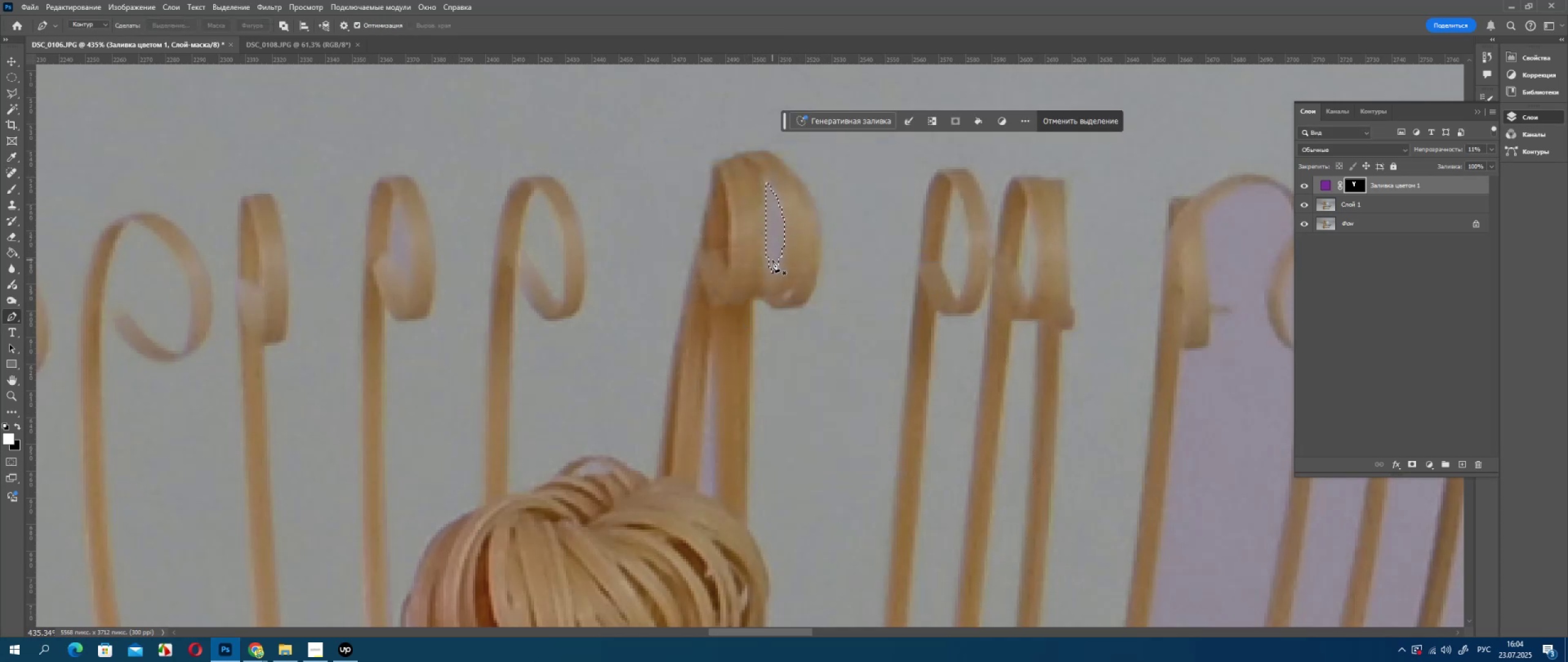 
key(Delete)
 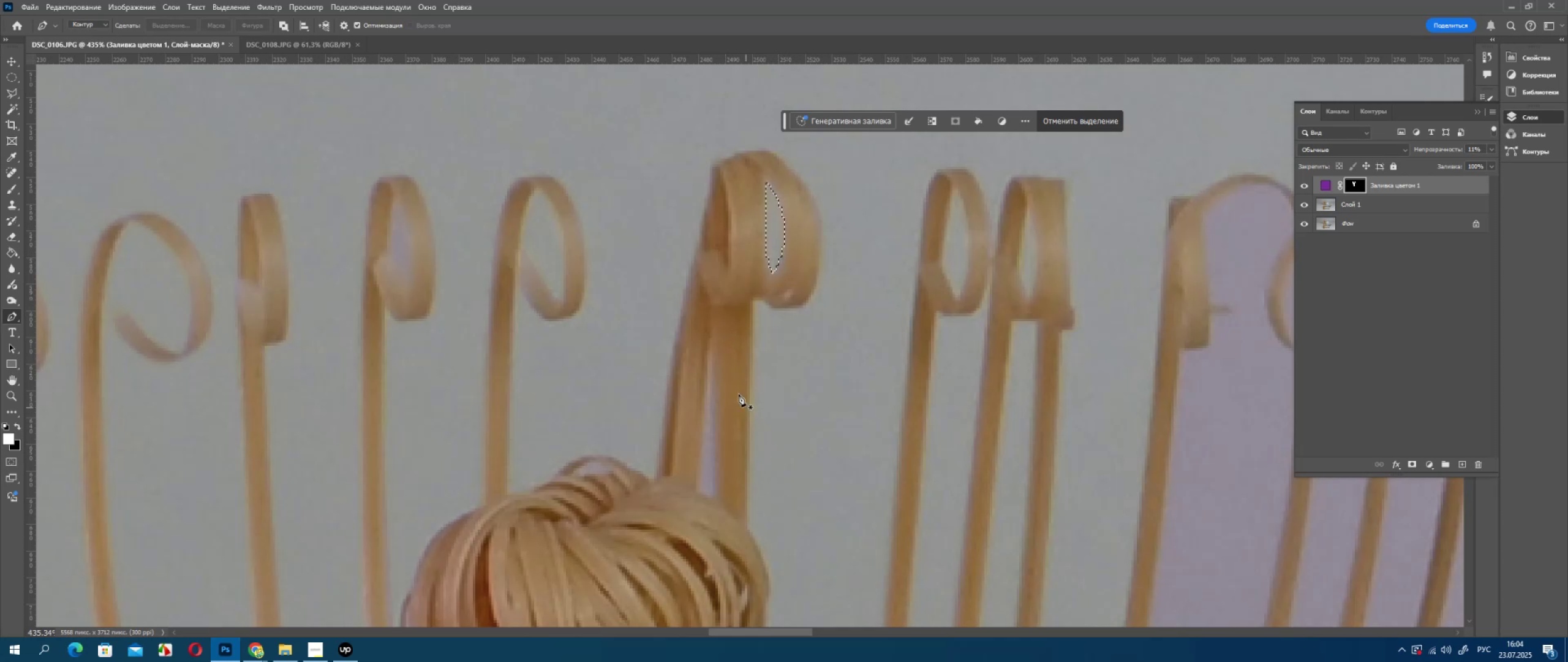 
left_click([712, 353])
 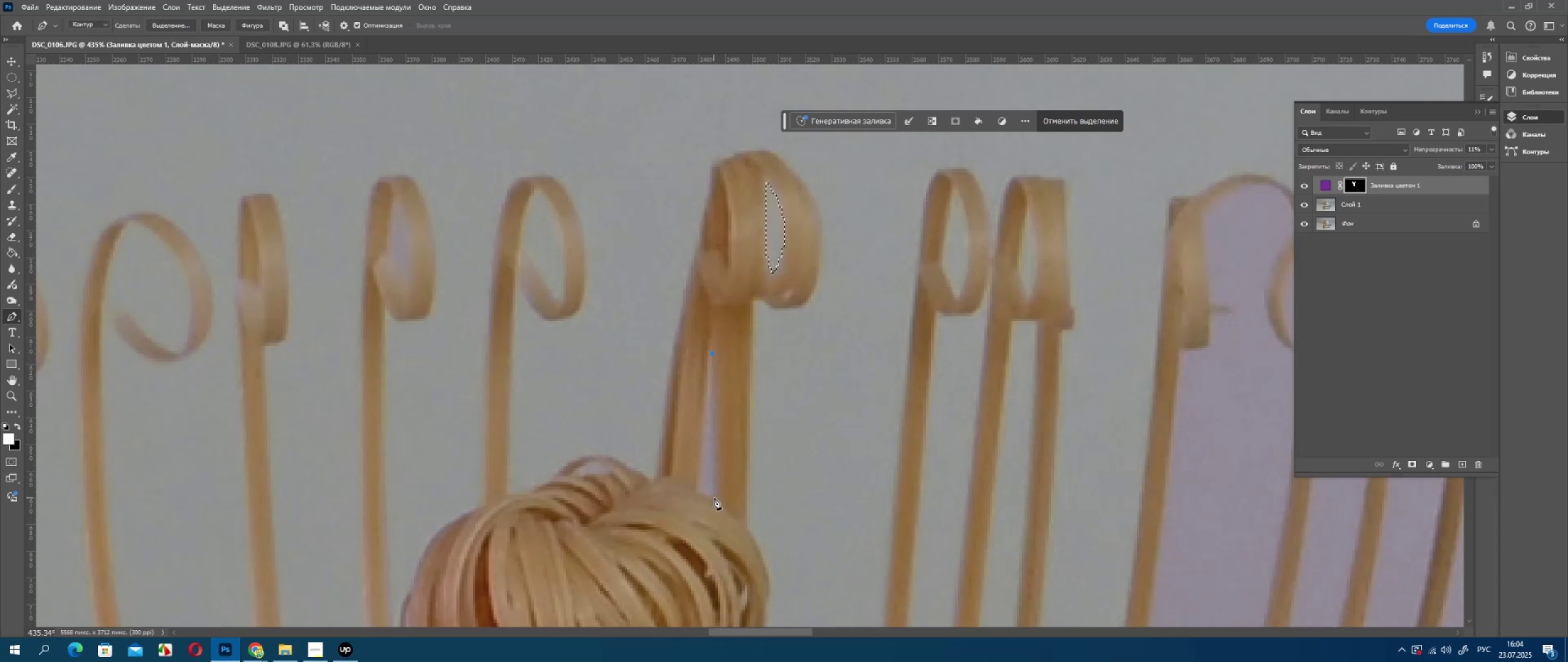 
left_click([715, 498])
 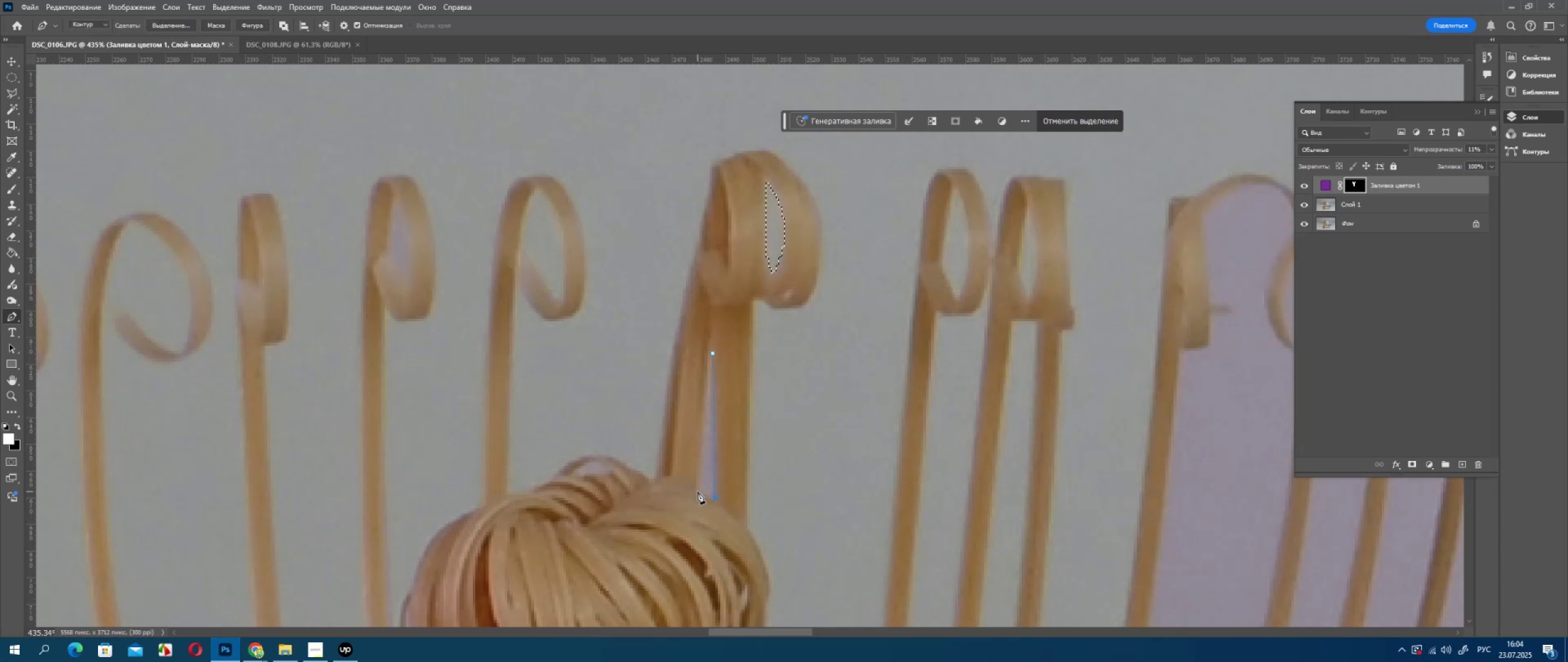 
left_click([698, 492])
 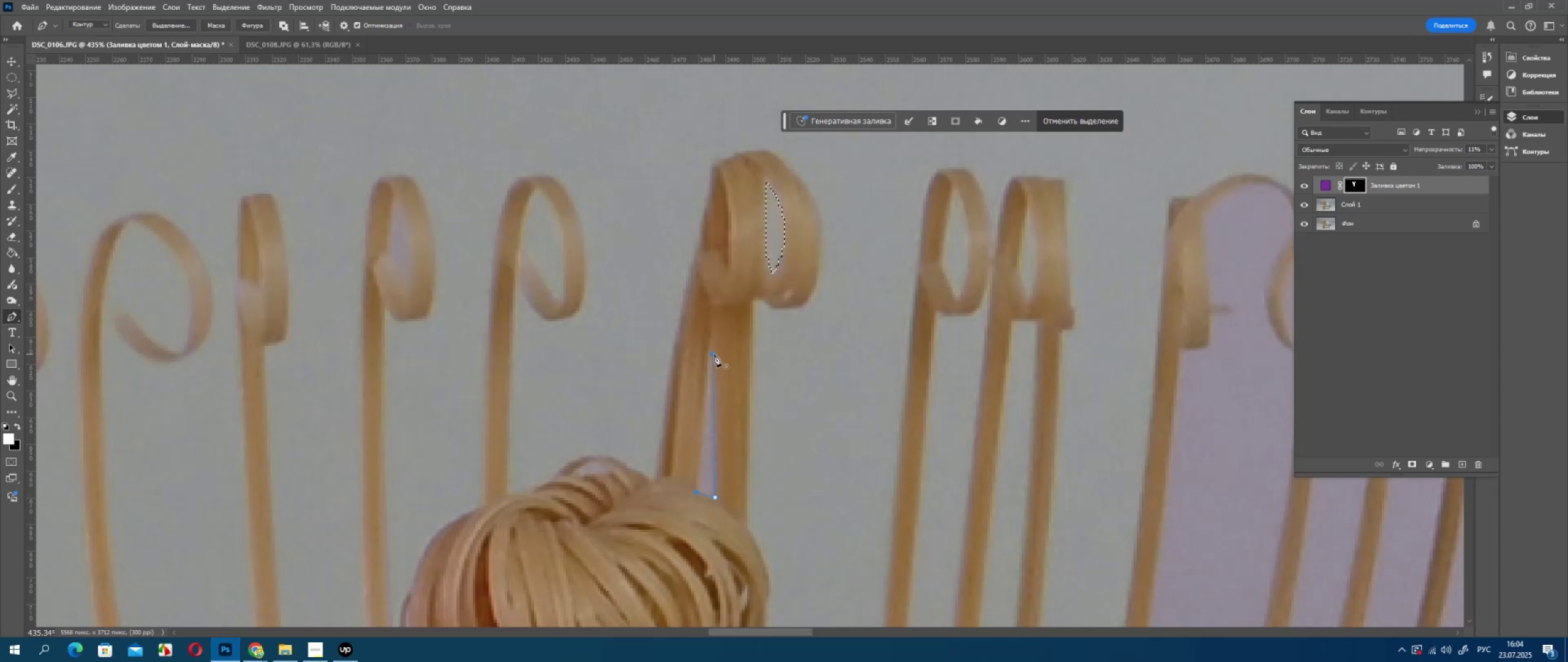 
left_click([713, 357])
 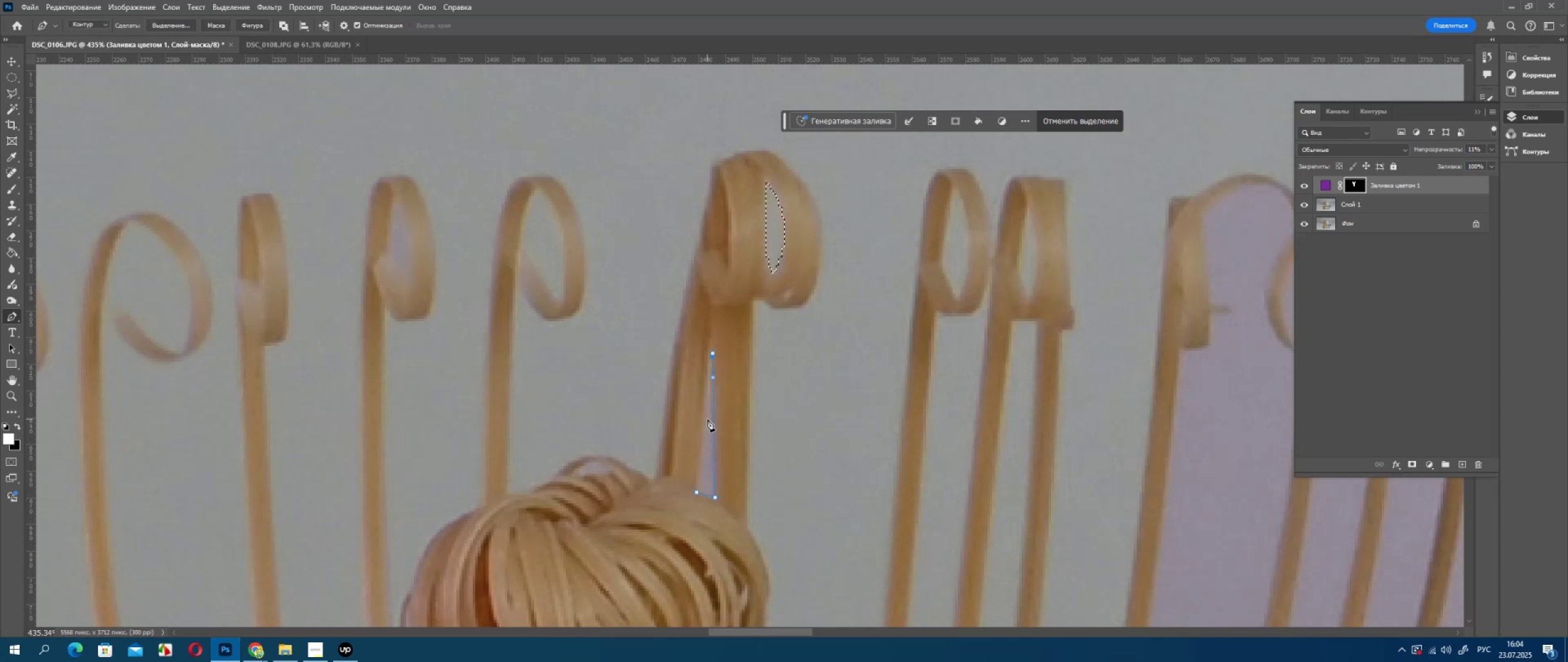 
key(Control+ControlLeft)
 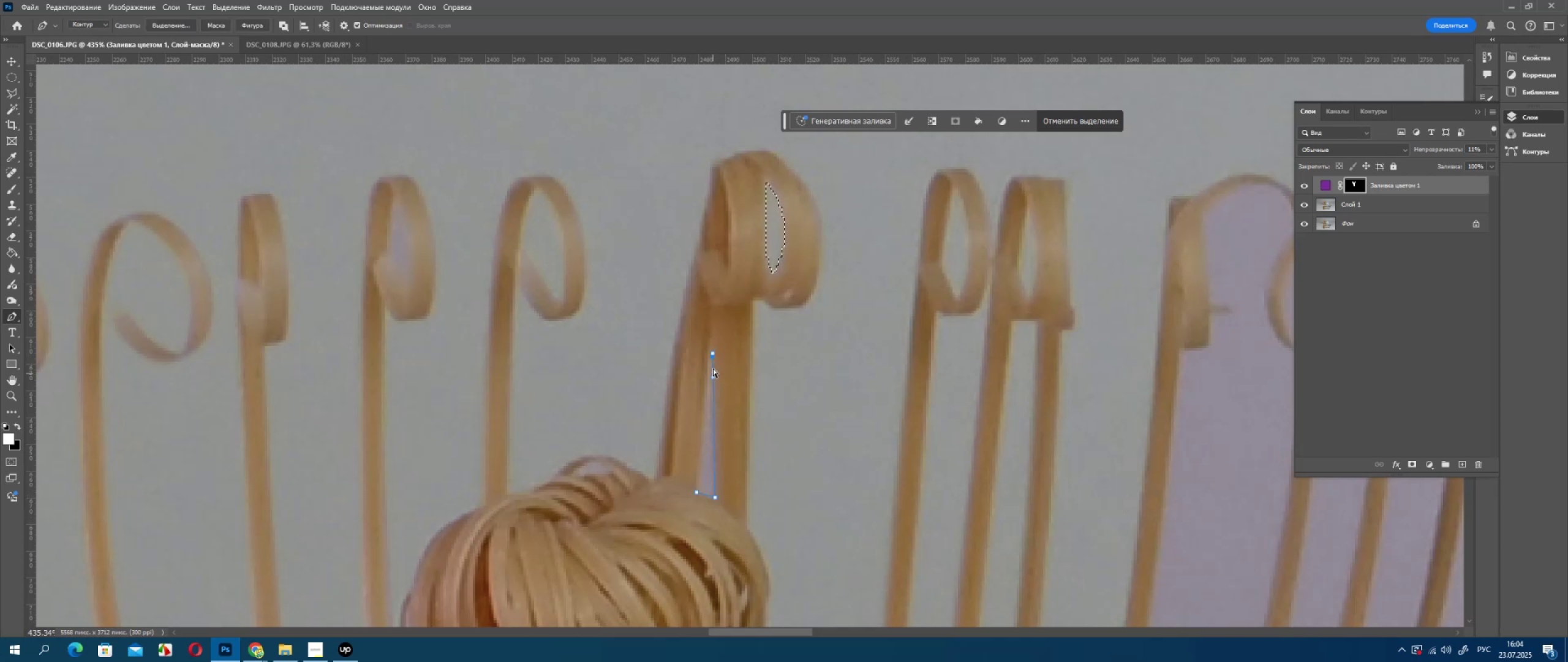 
key(Control+Z)
 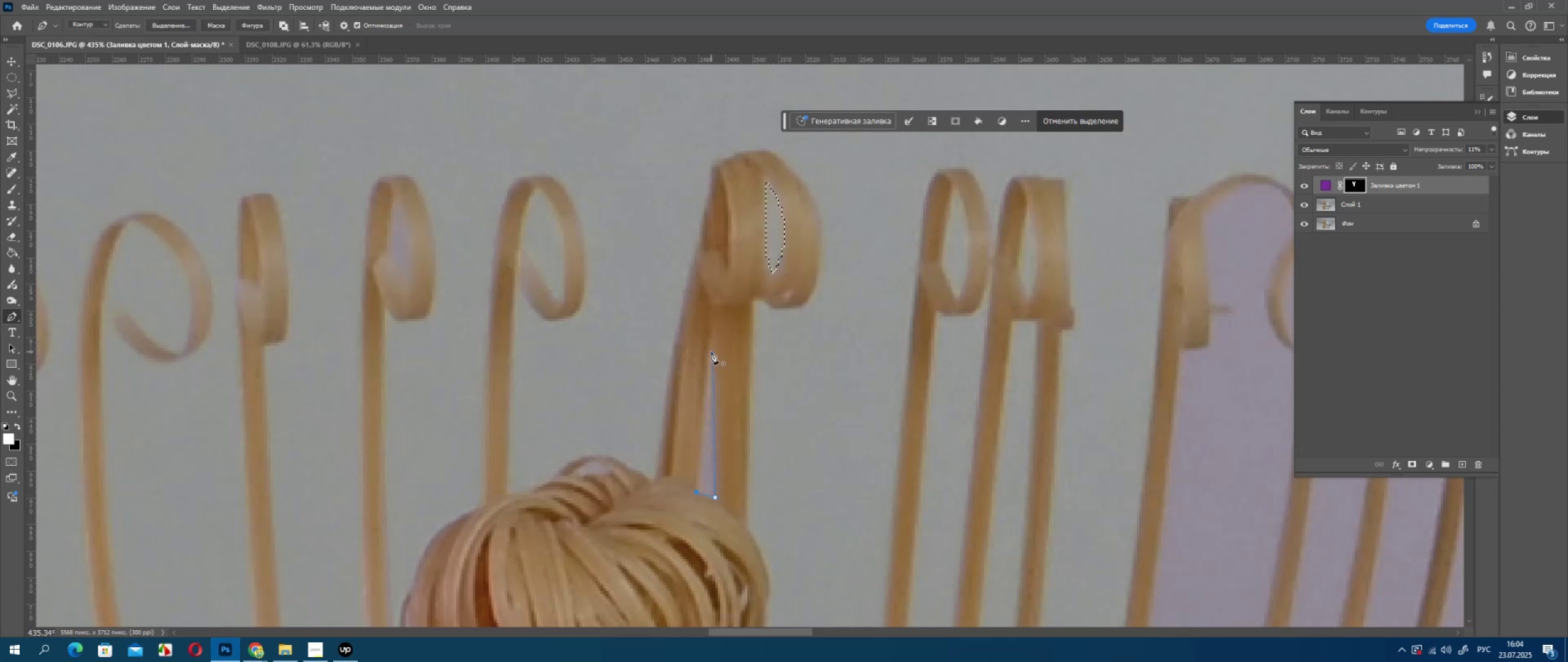 
left_click([711, 352])
 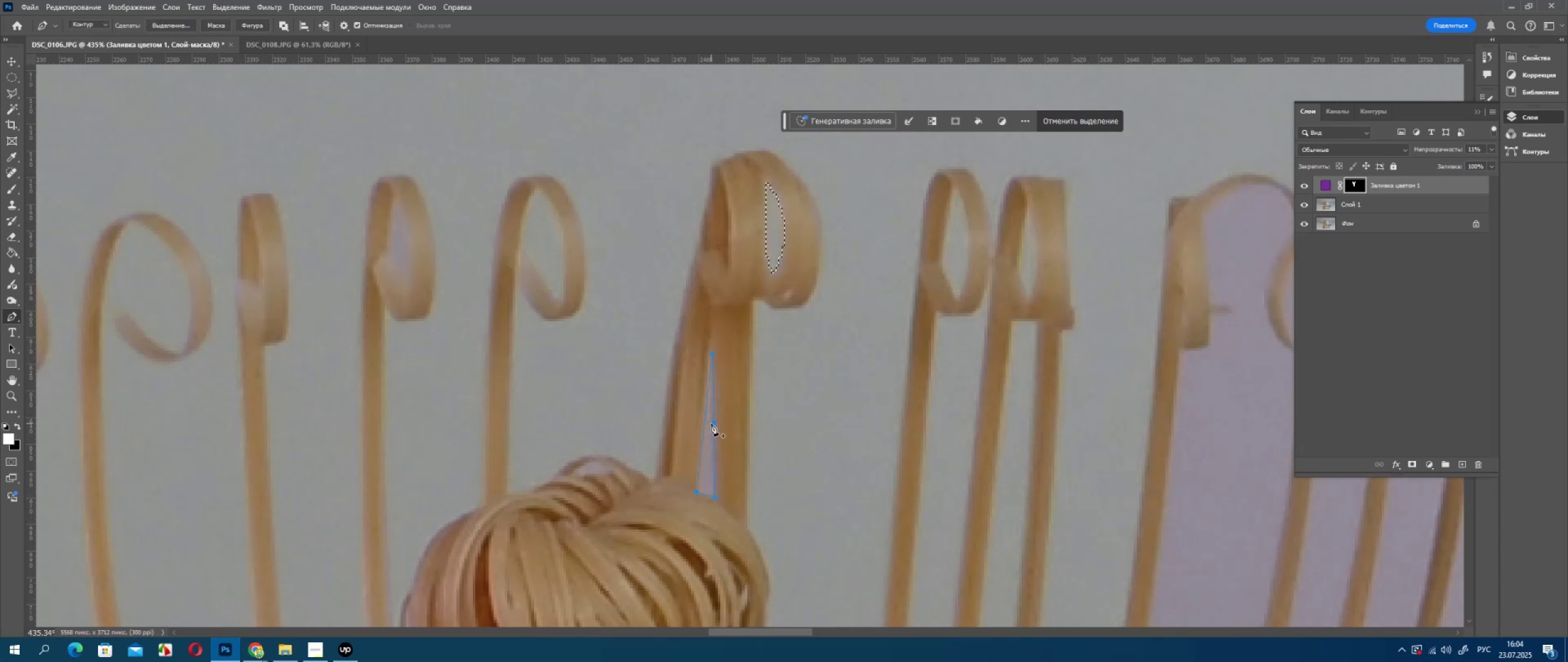 
right_click([711, 424])
 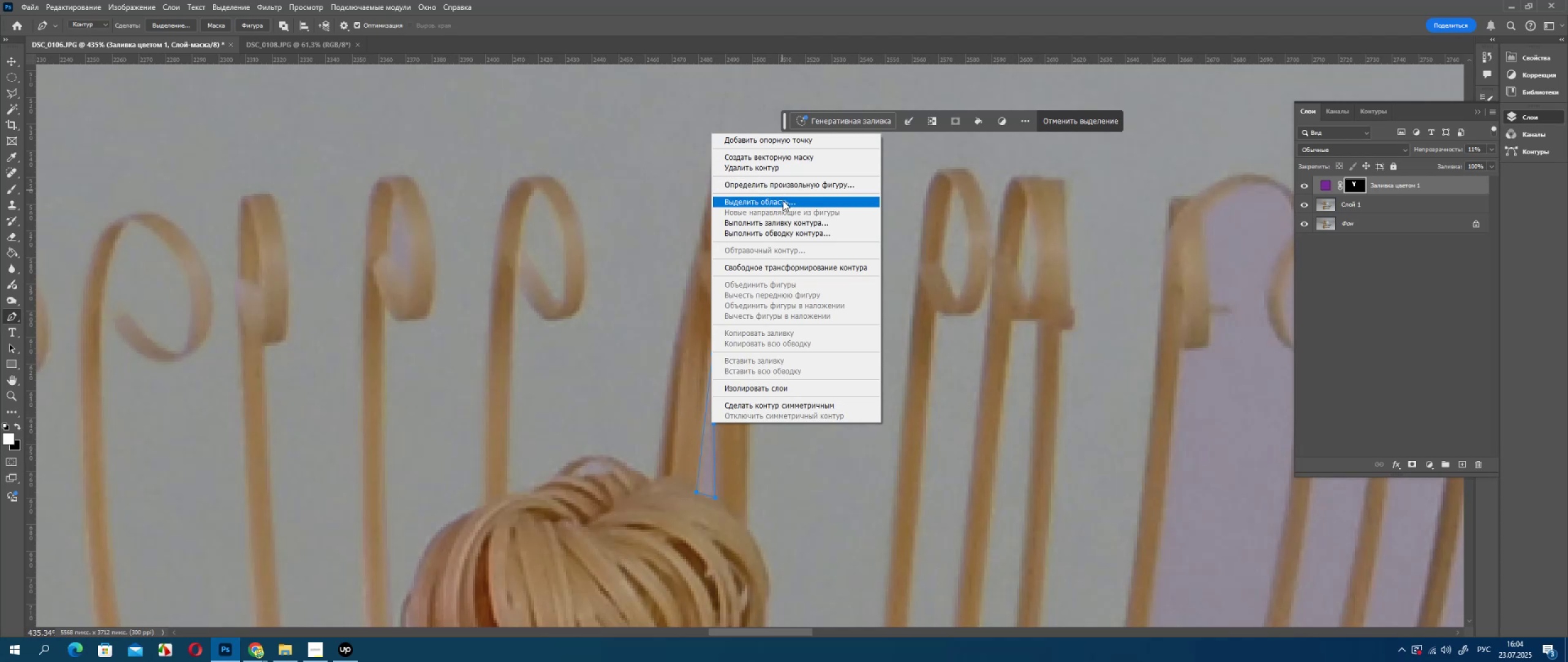 
left_click([782, 203])
 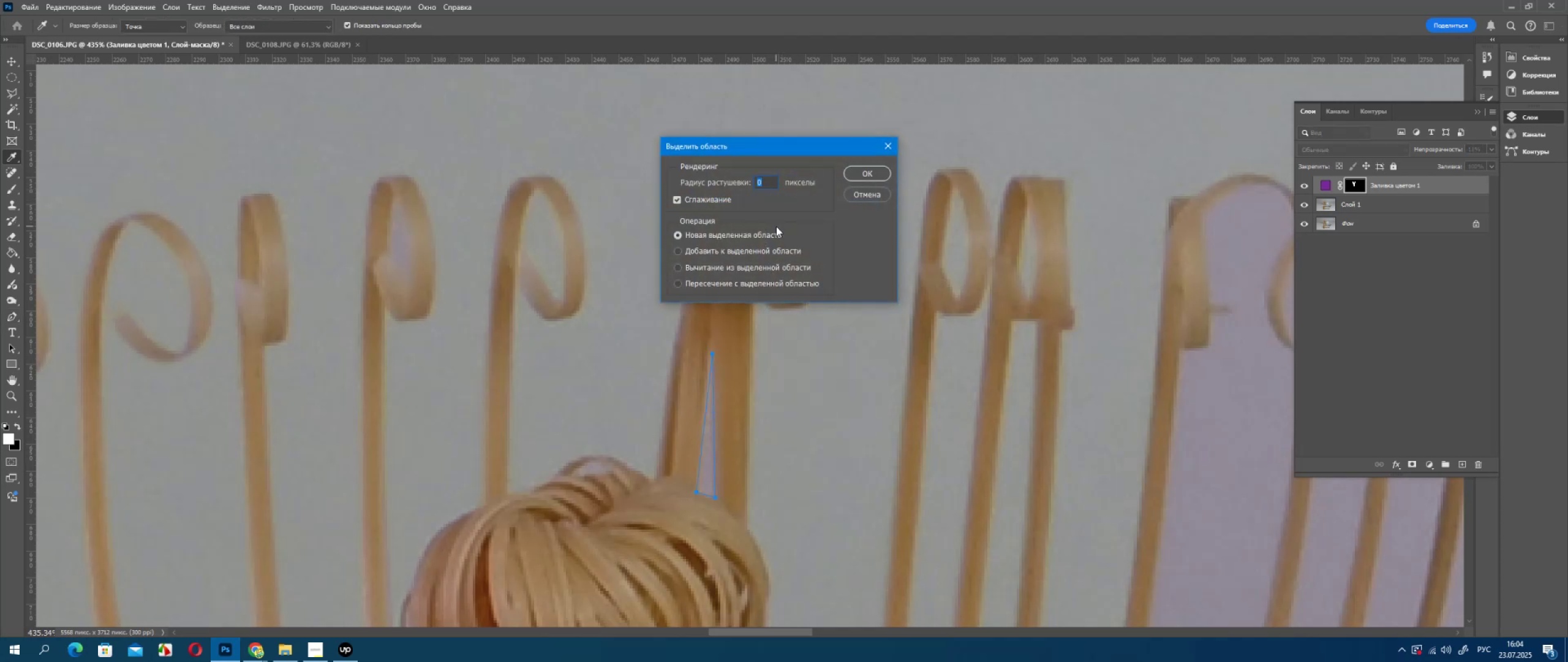 
key(Enter)
 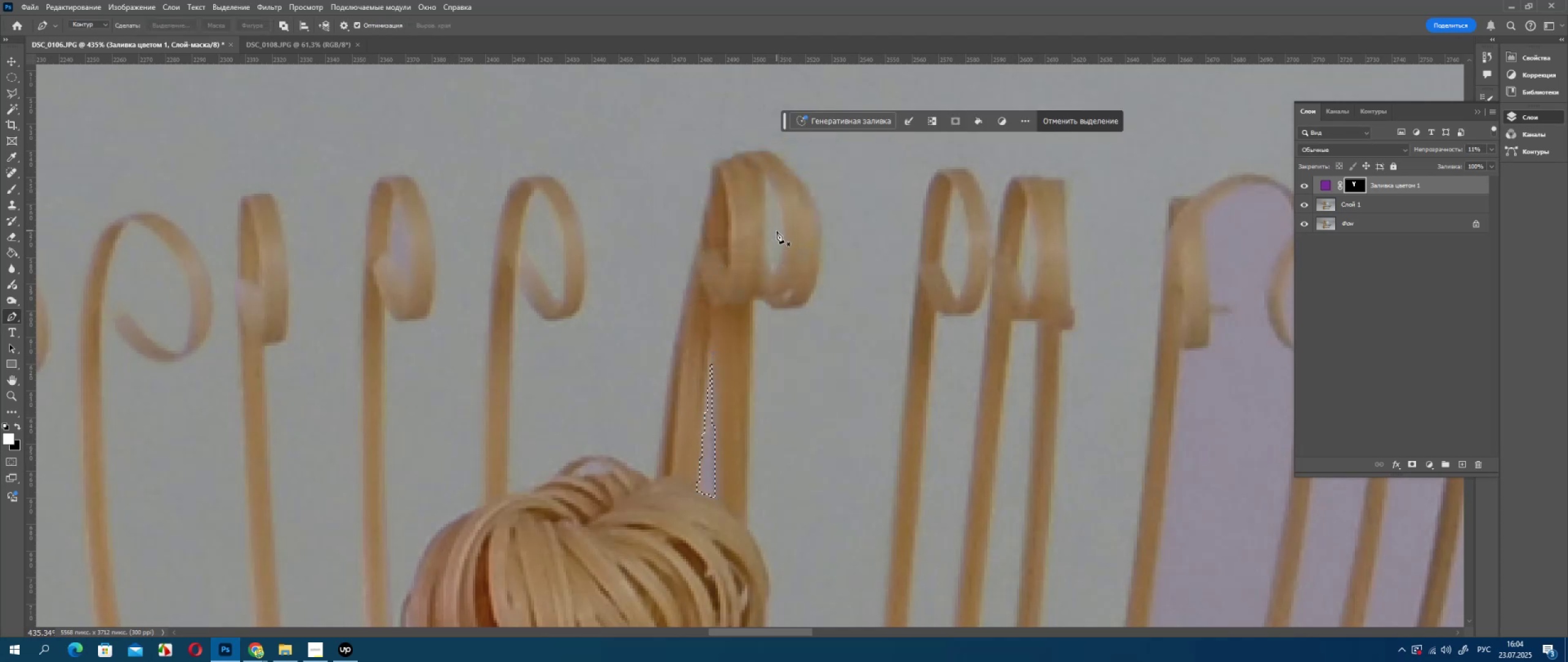 
key(Delete)
 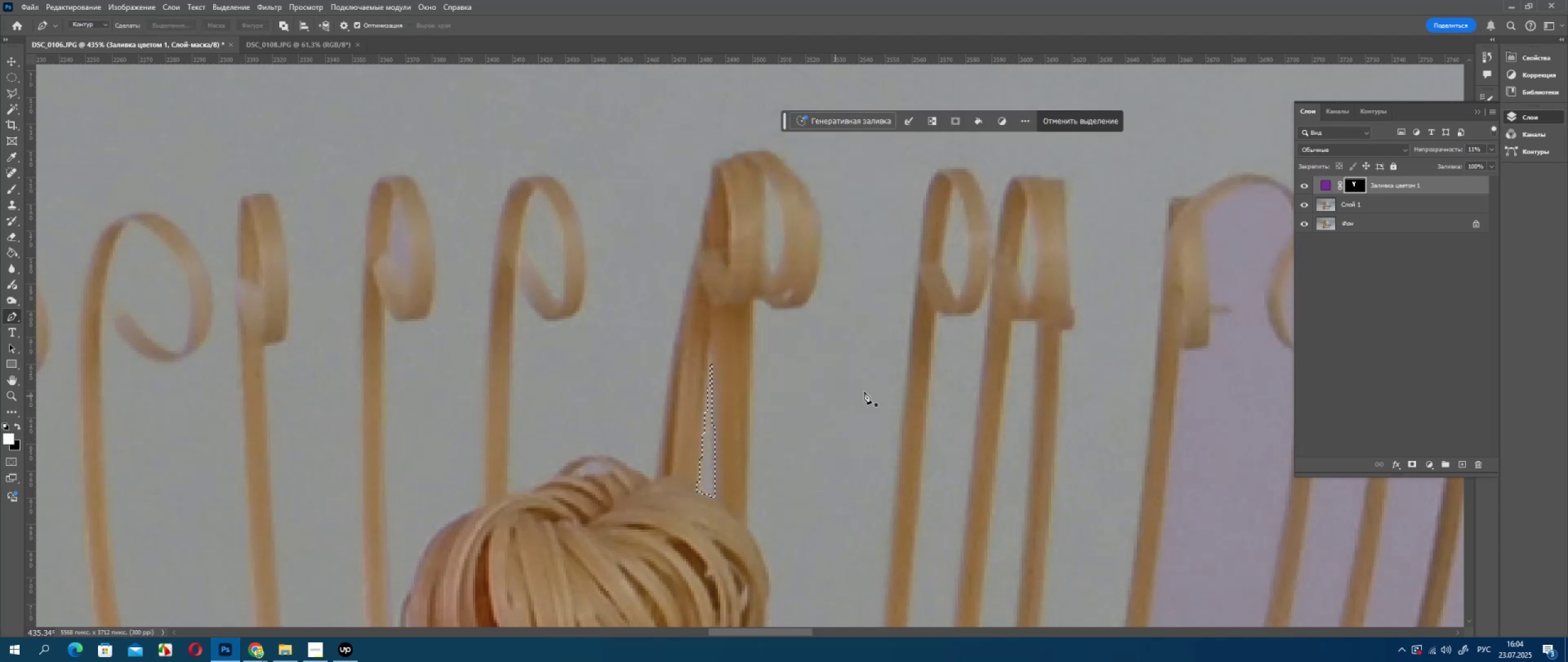 
hold_key(key=Space, duration=0.79)
 